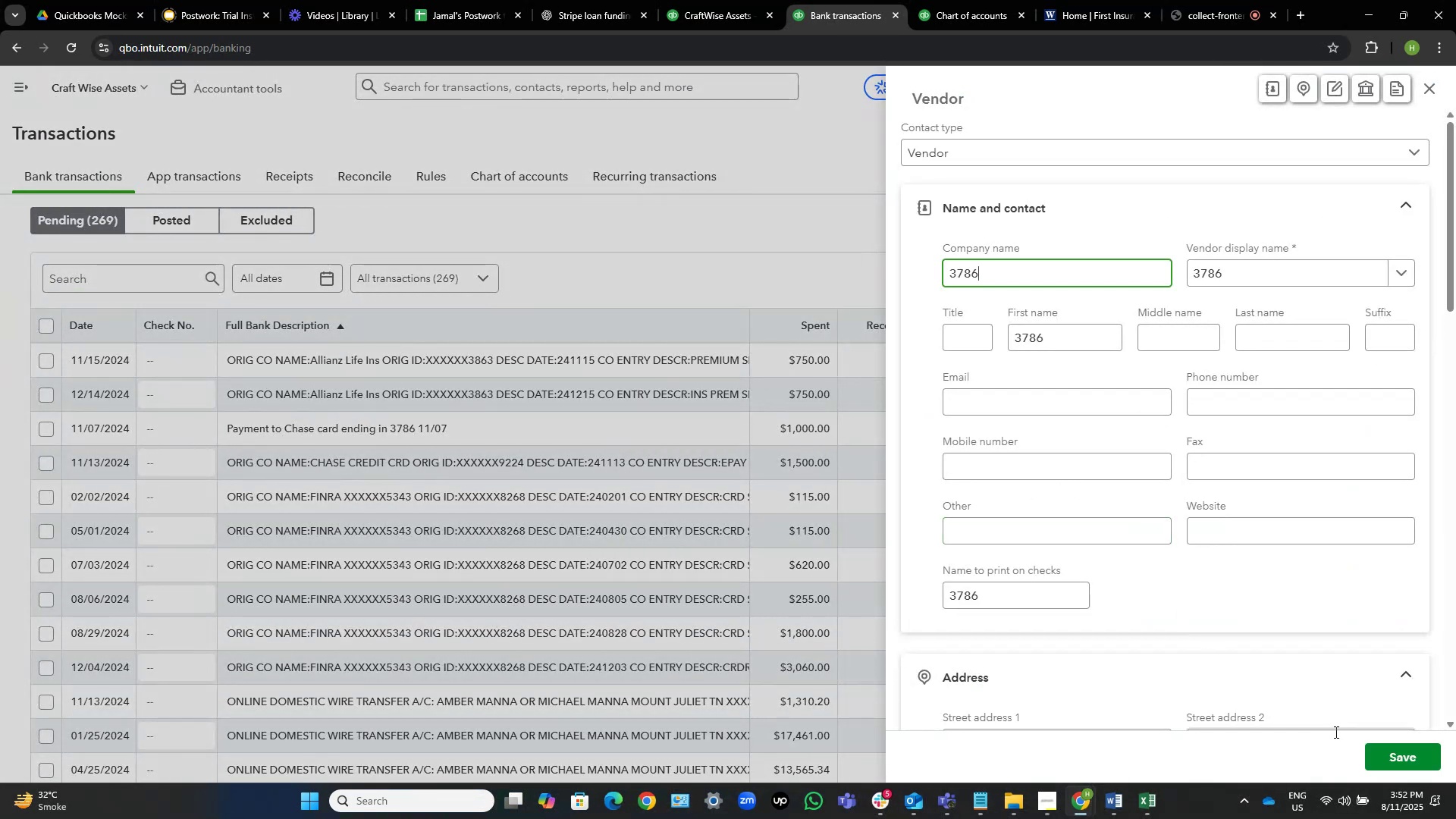 
left_click([1394, 752])
 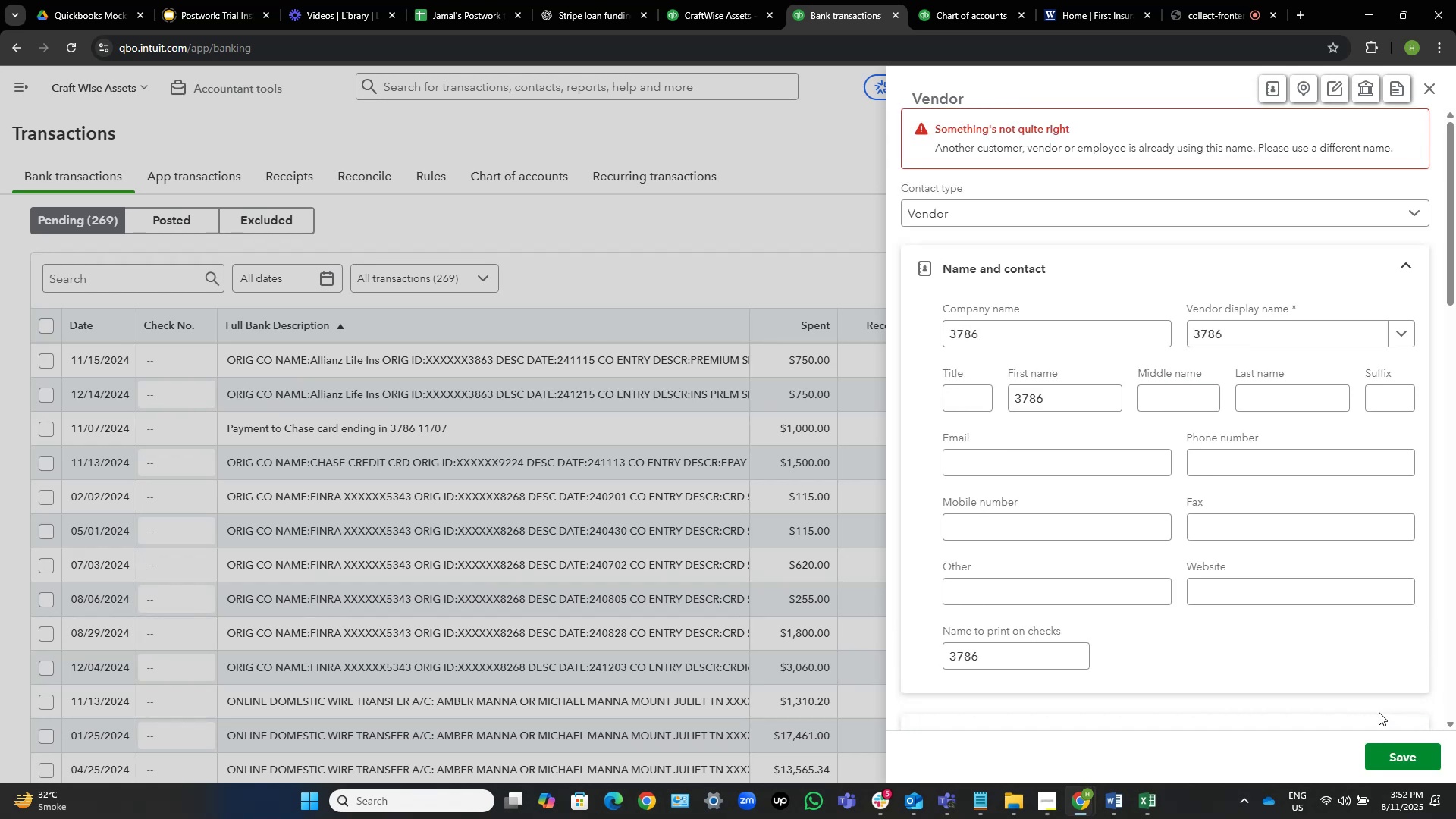 
wait(9.52)
 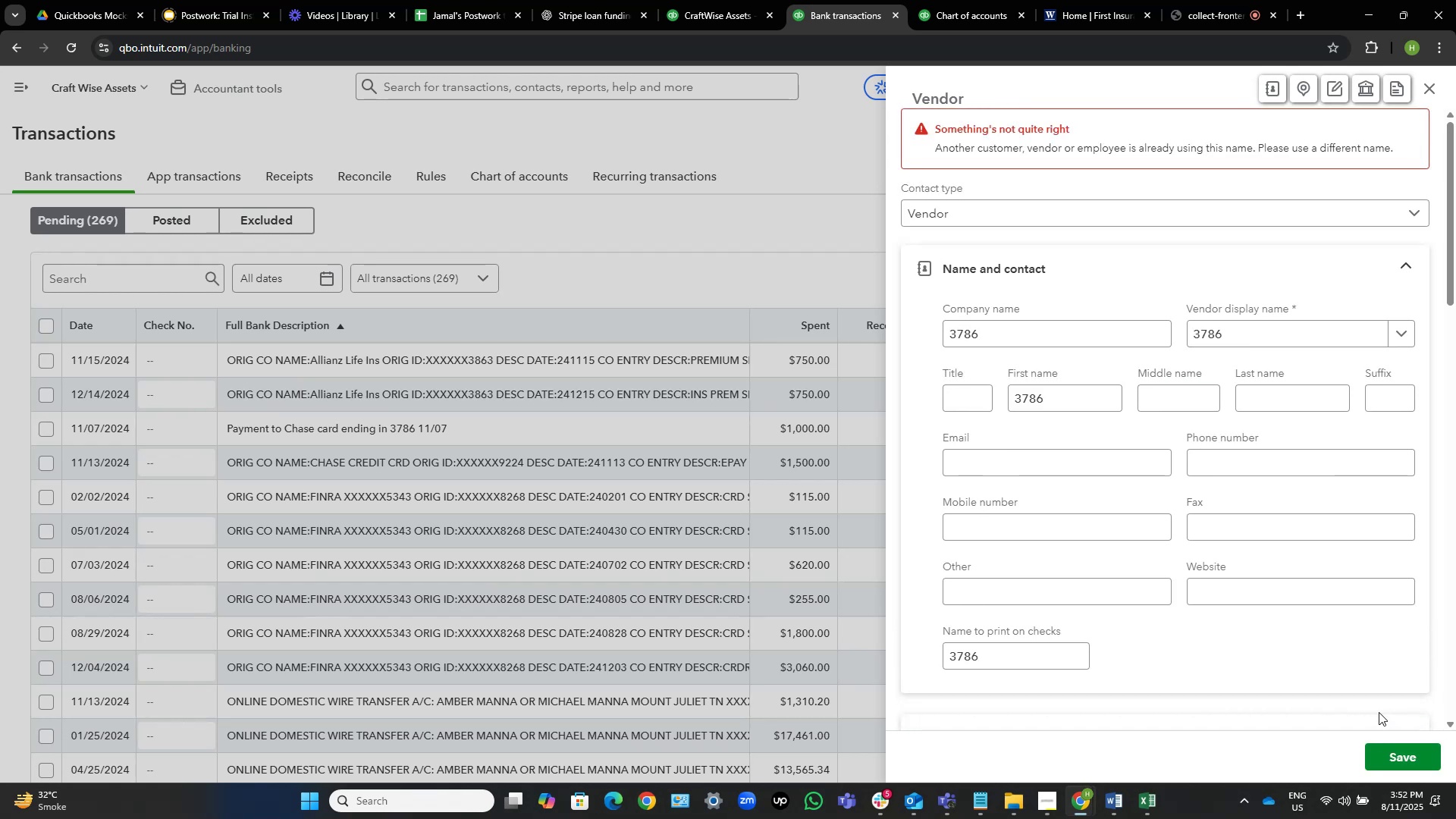 
left_click([1432, 87])
 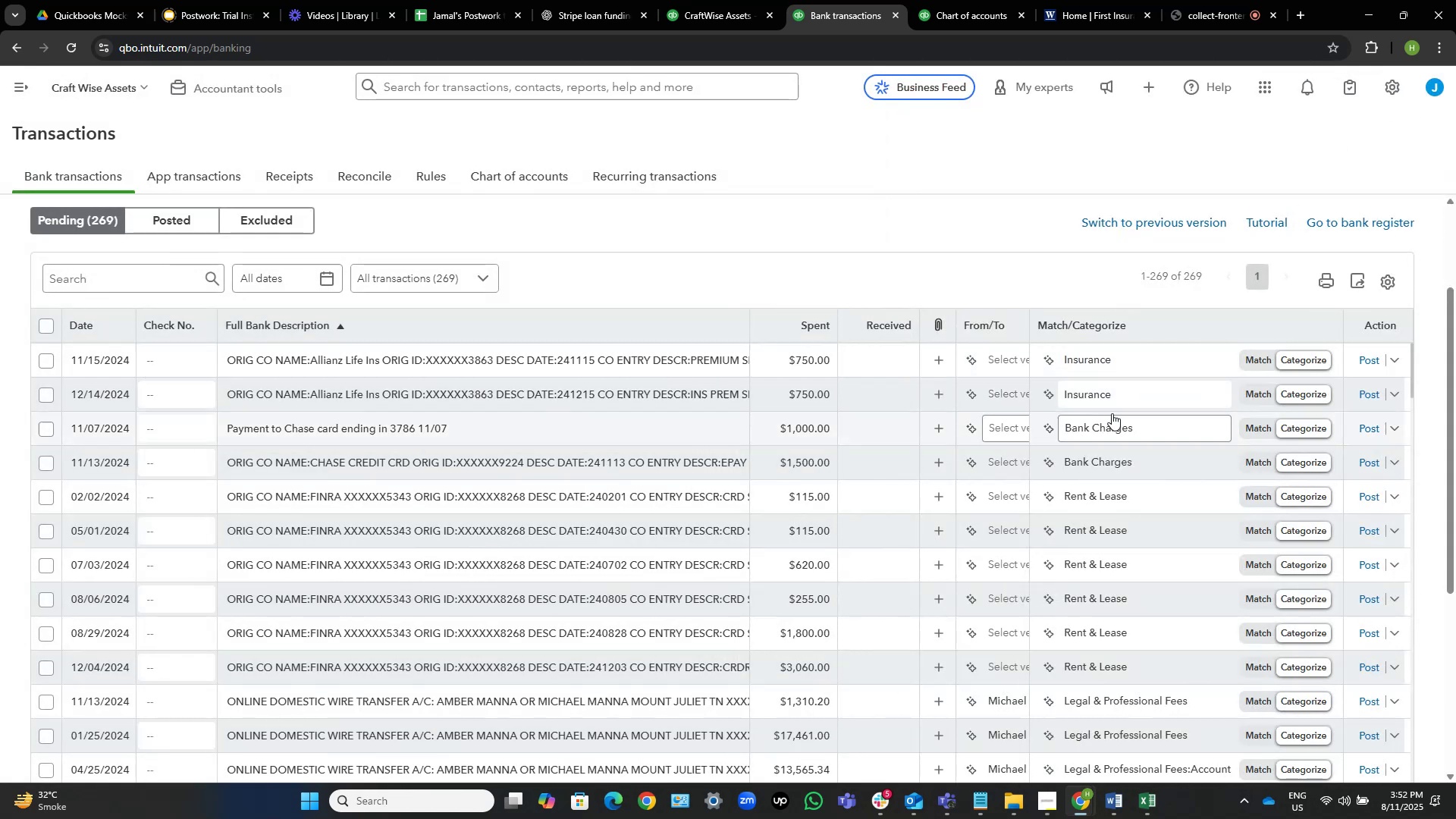 
mouse_move([992, 424])
 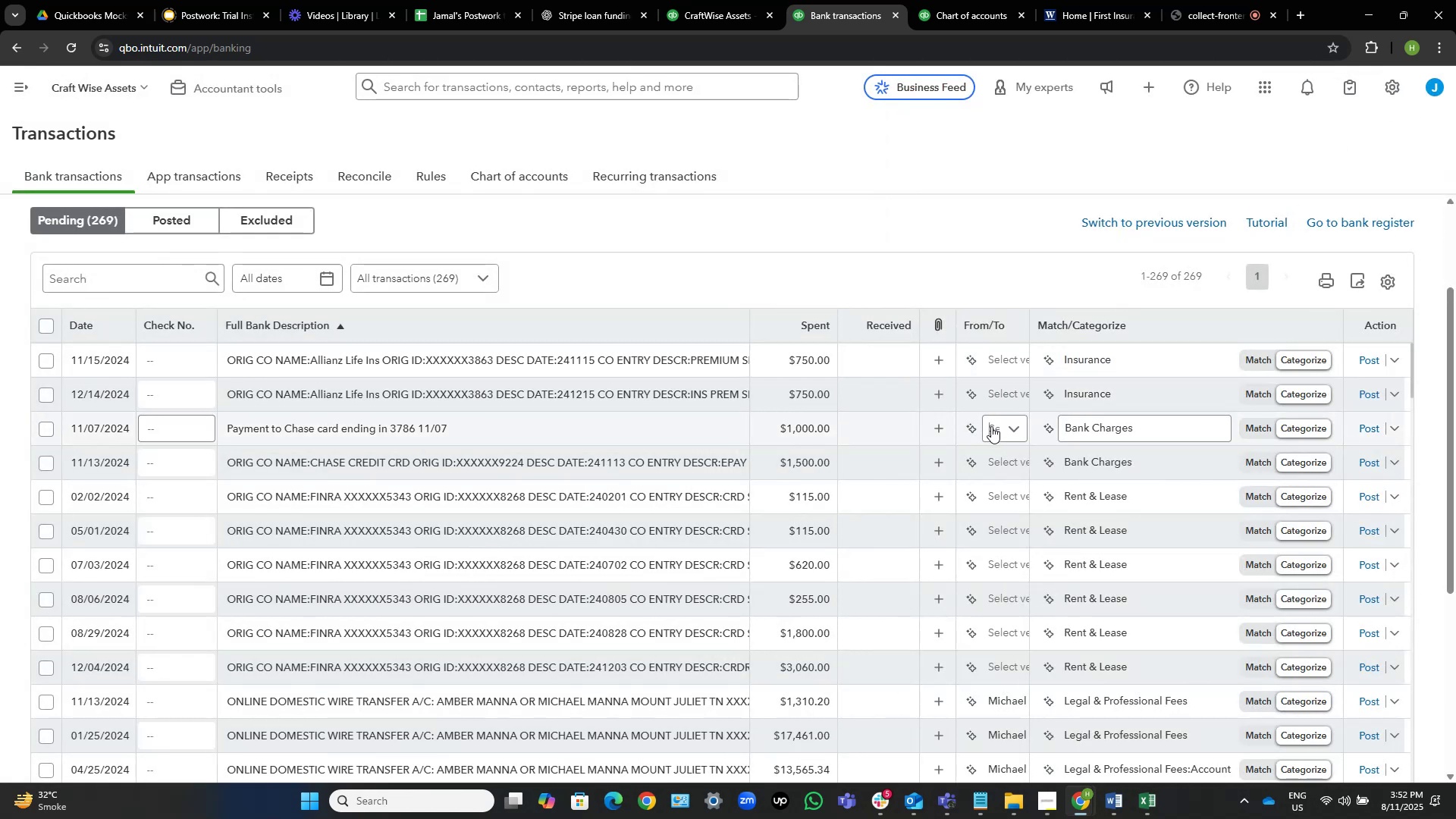 
left_click([991, 426])
 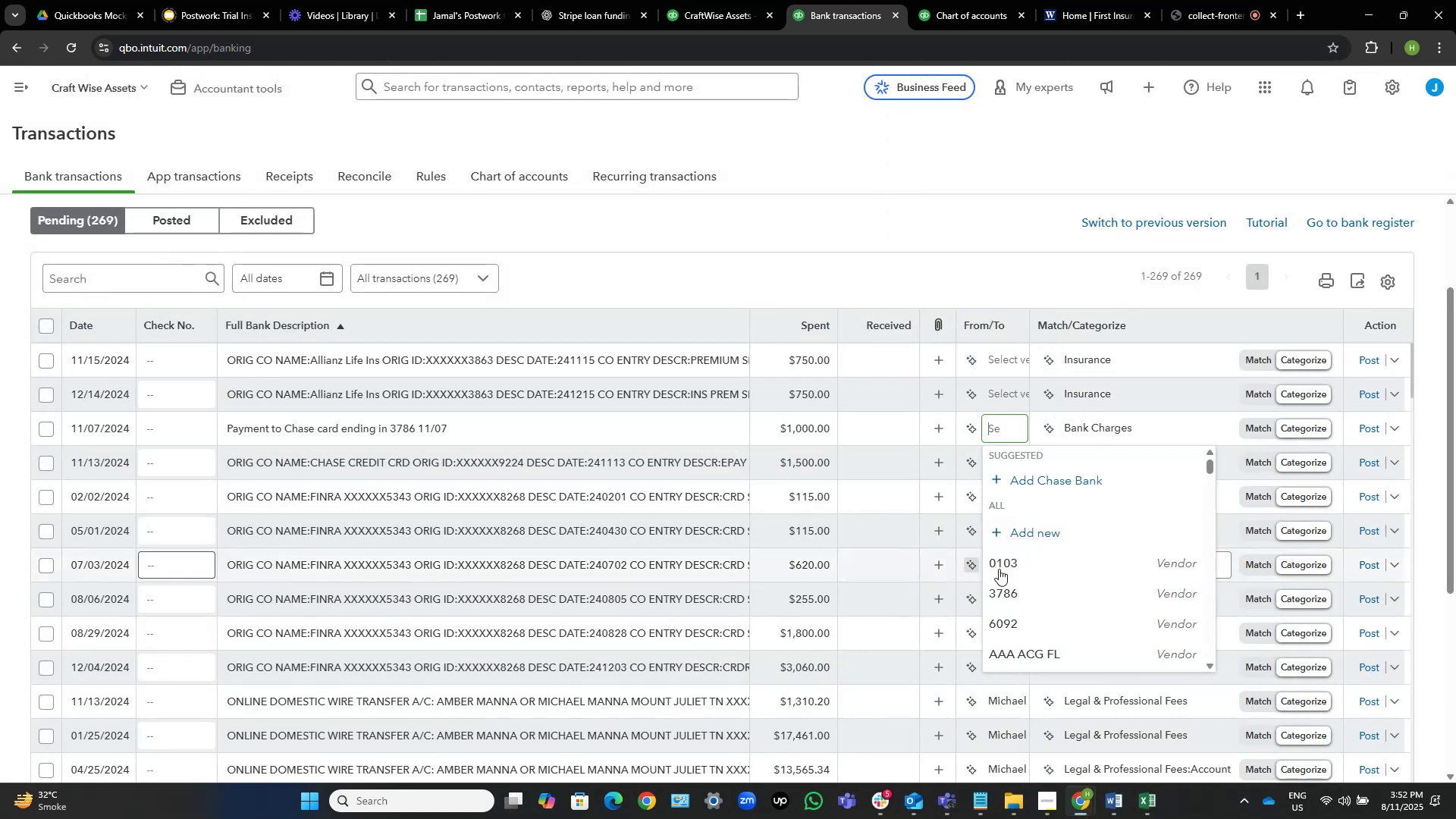 
left_click([1034, 592])
 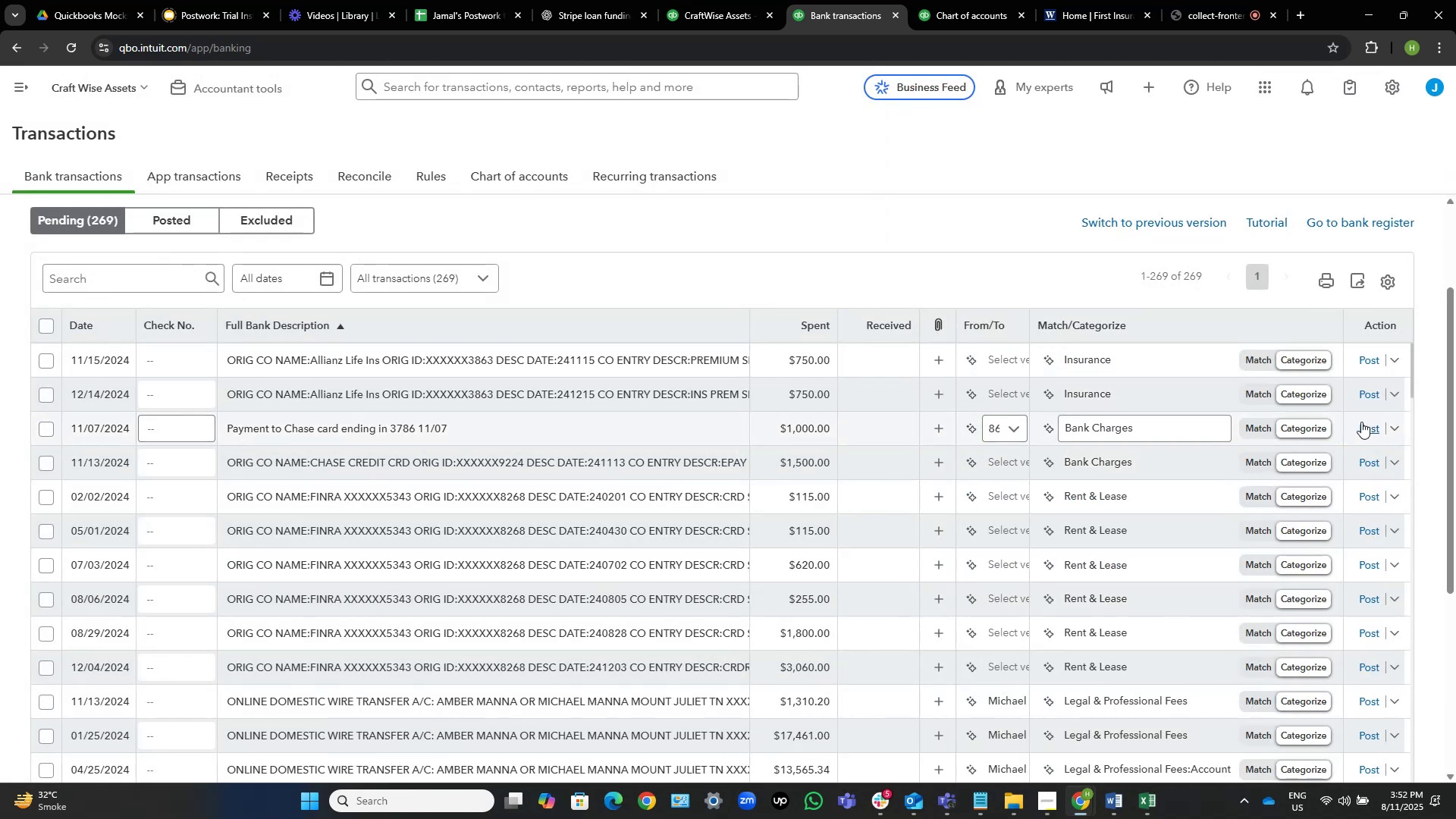 
left_click([1197, 425])
 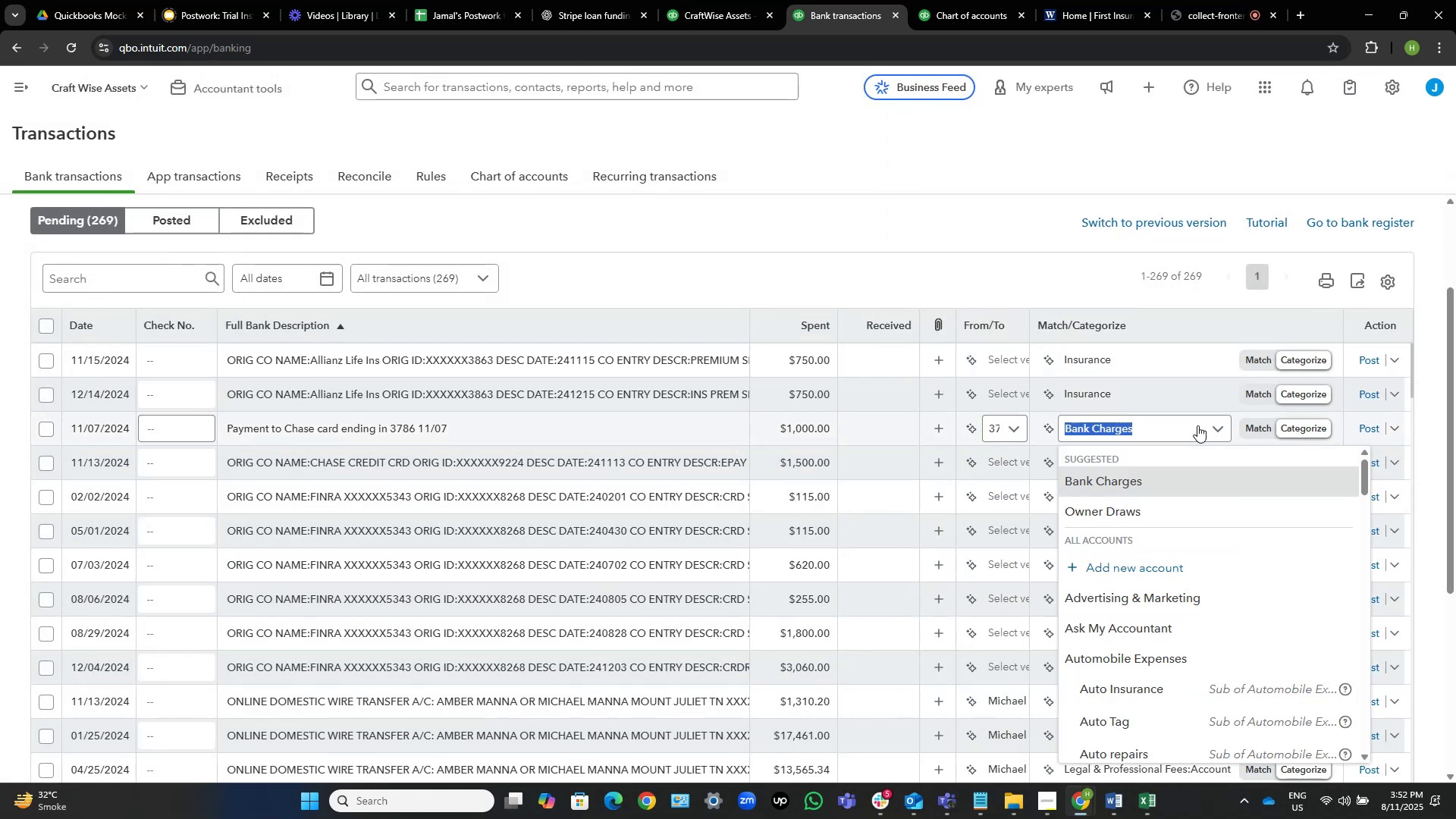 
type(as)
 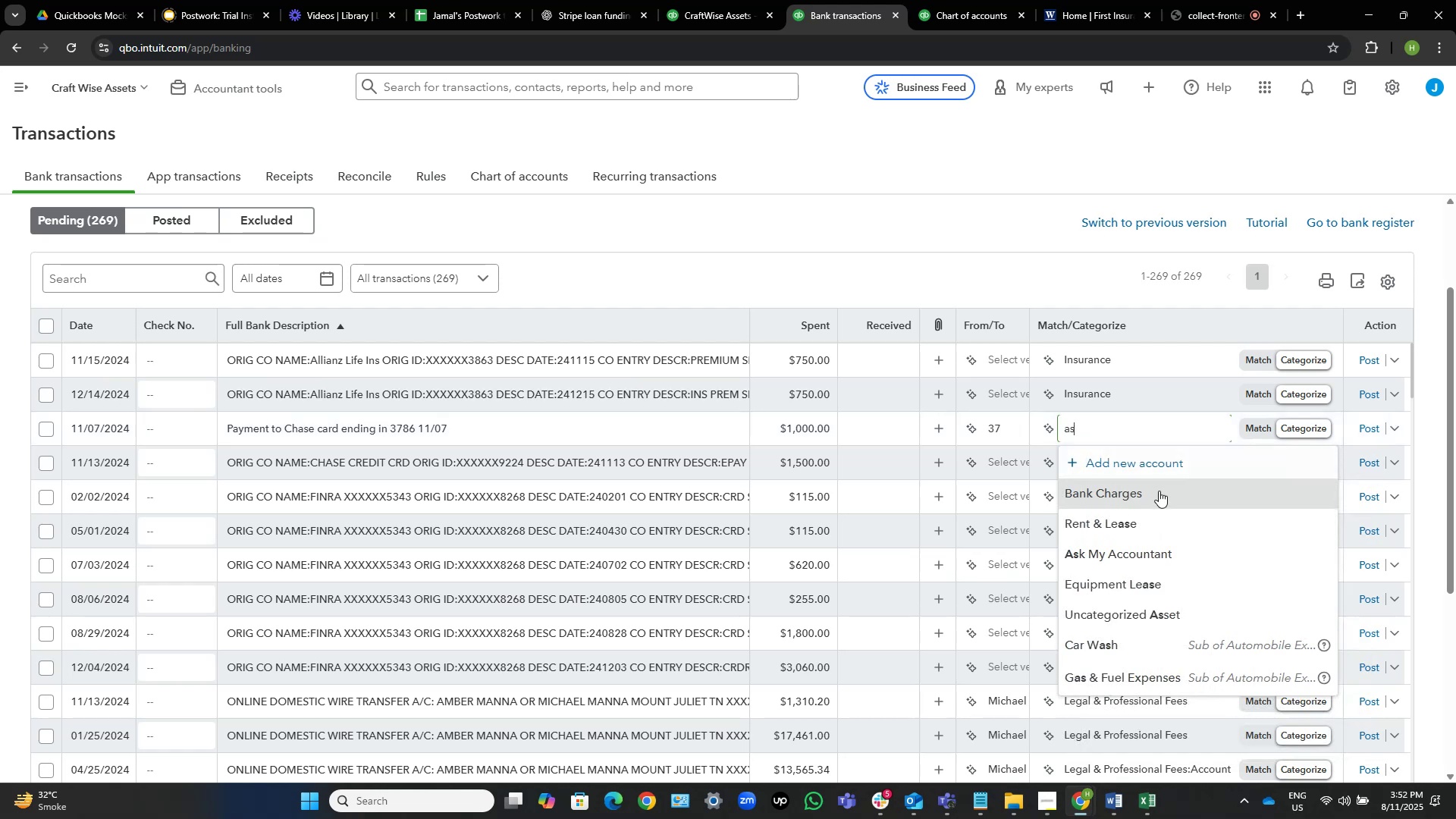 
left_click([1150, 551])
 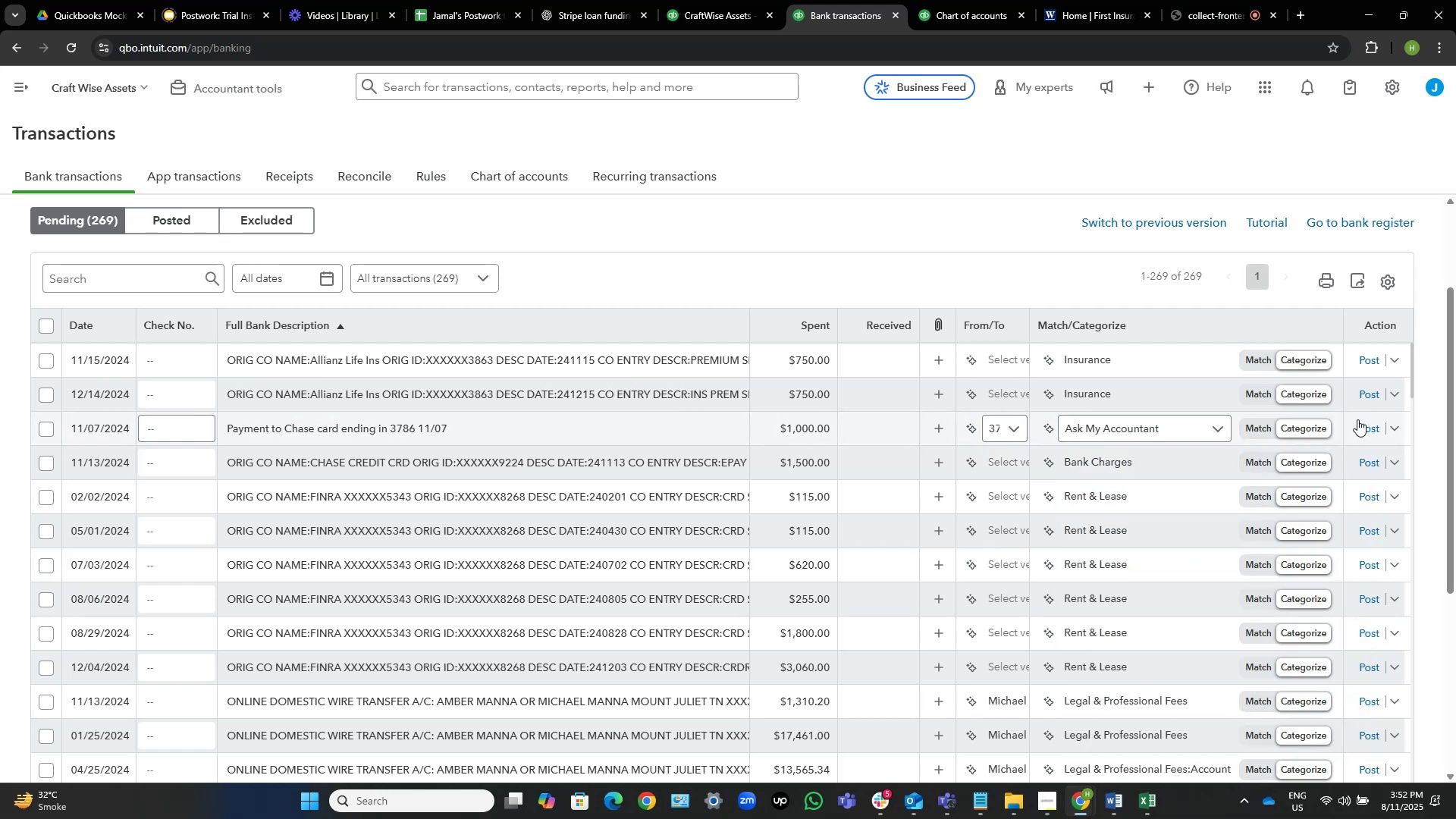 
left_click([1369, 428])
 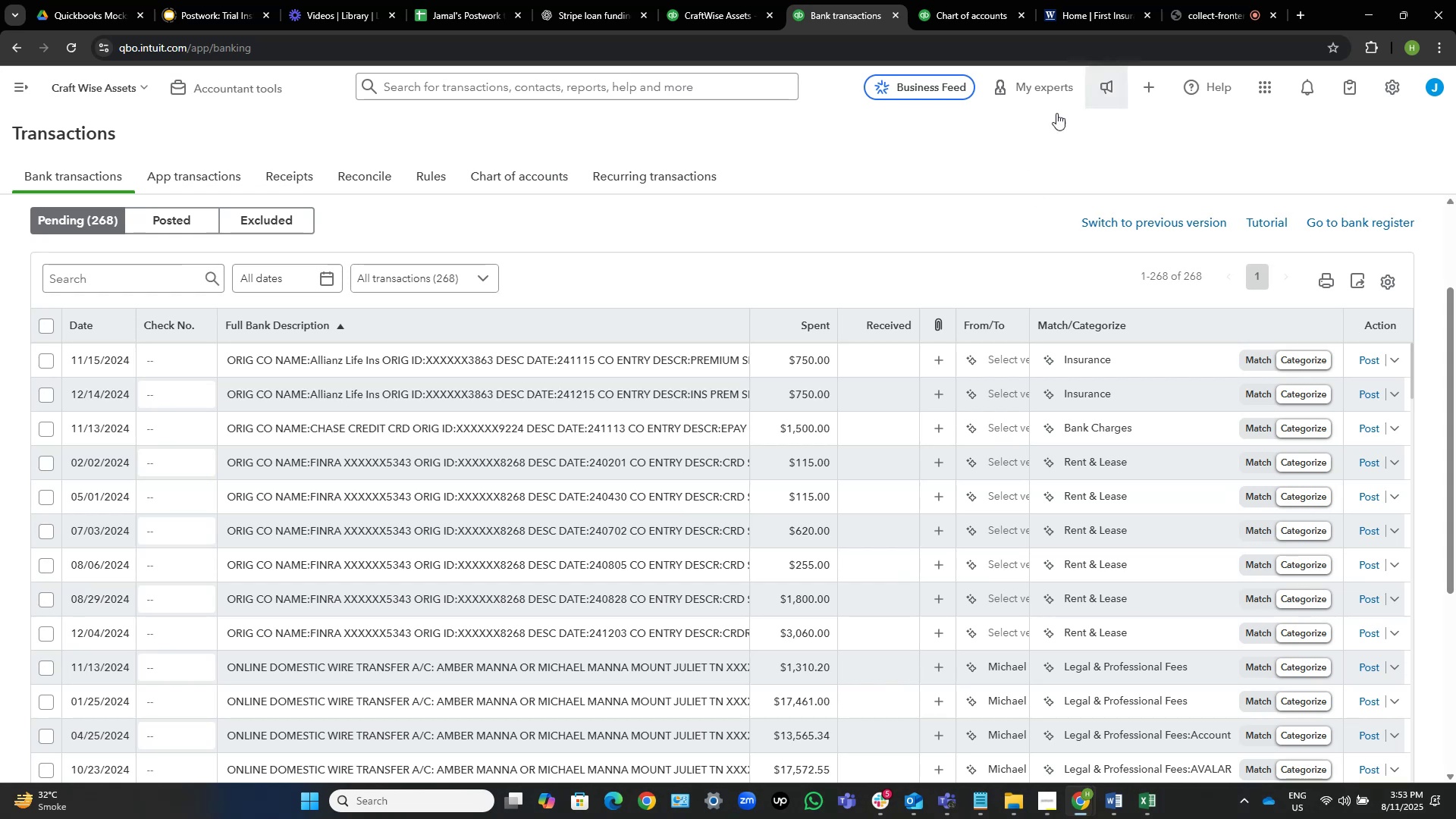 
wait(34.99)
 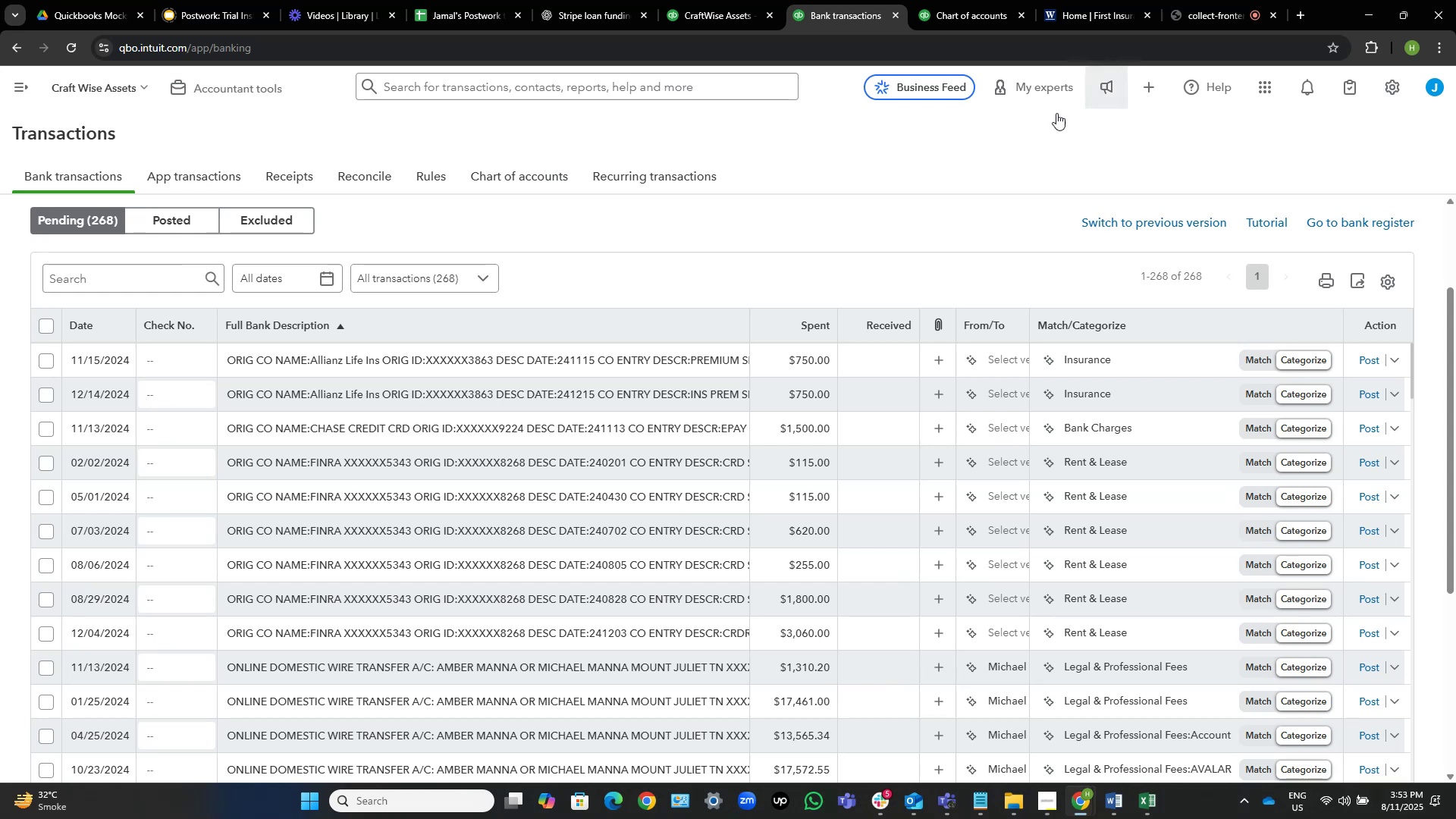 
left_click([993, 424])
 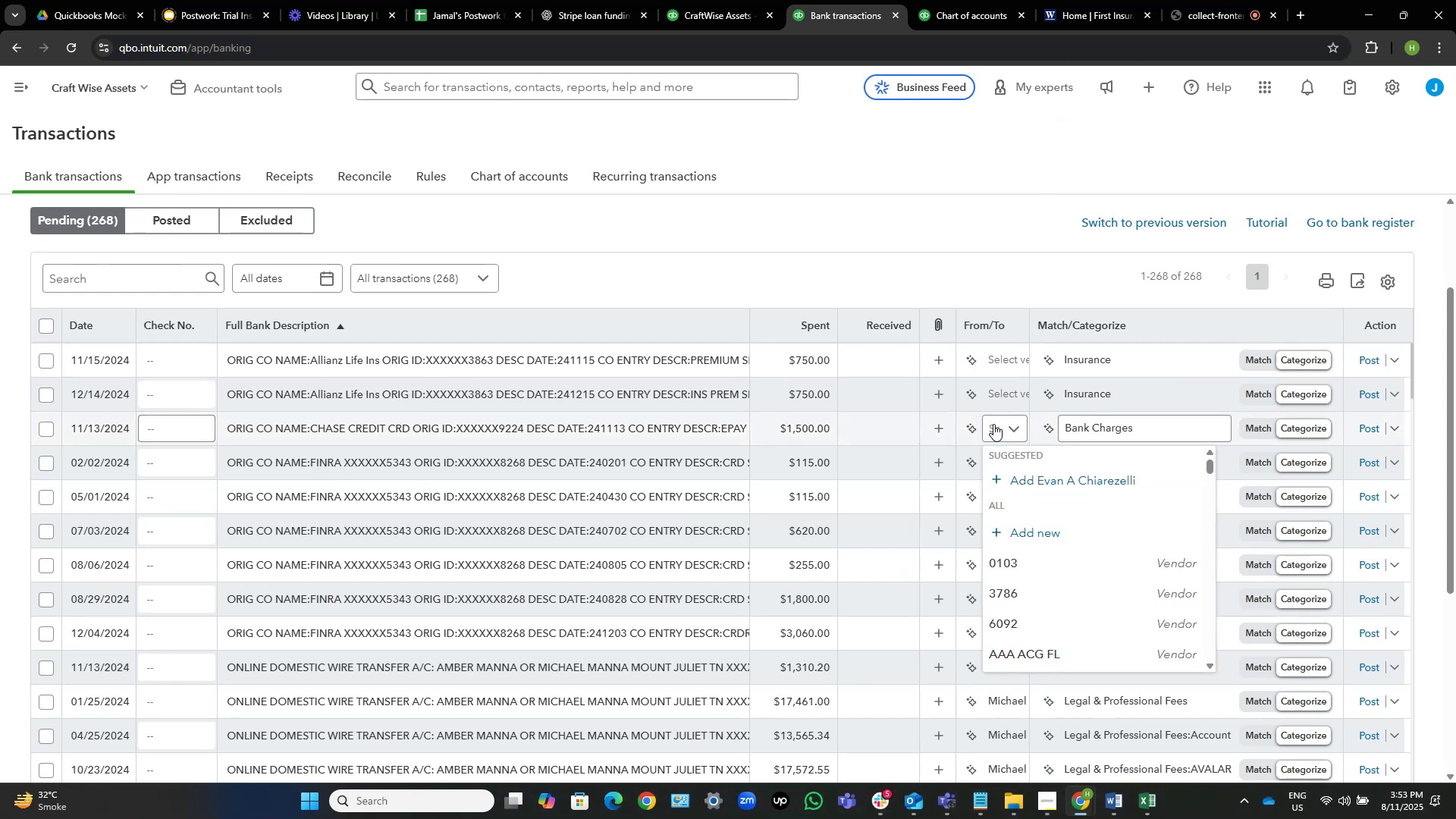 
left_click([993, 424])
 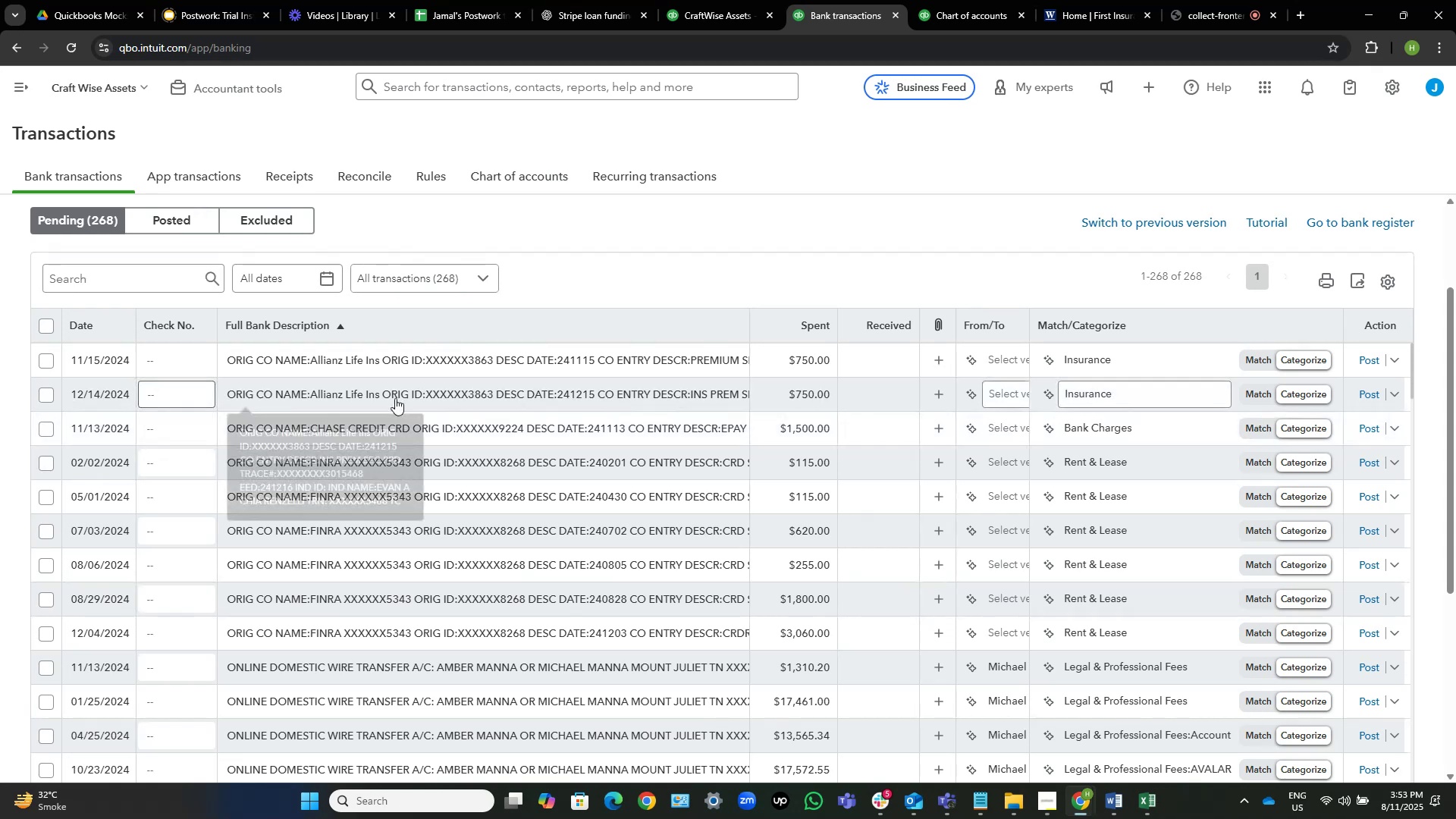 
left_click([570, 420])
 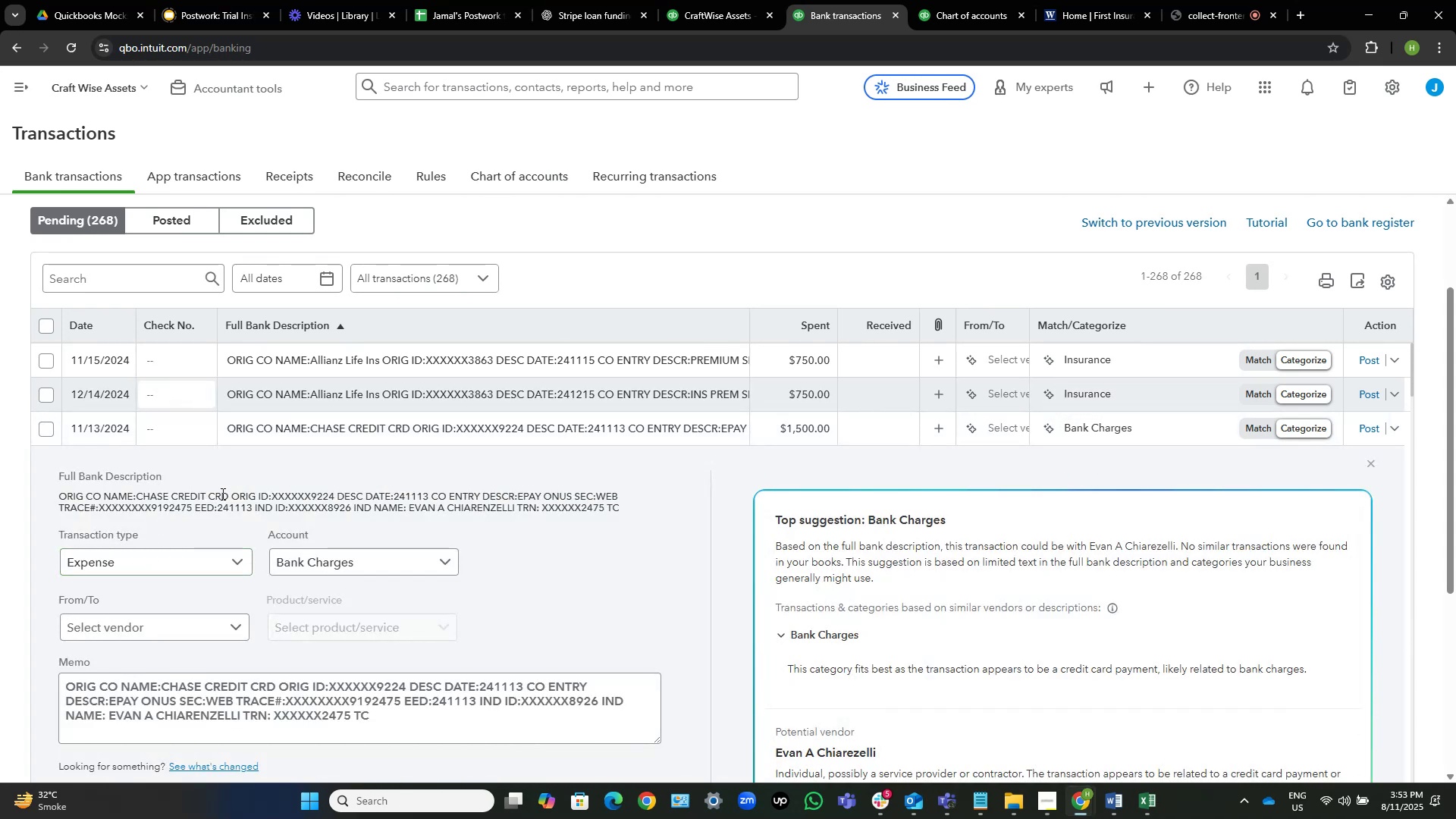 
left_click_drag(start_coordinate=[225, 492], to_coordinate=[138, 490])
 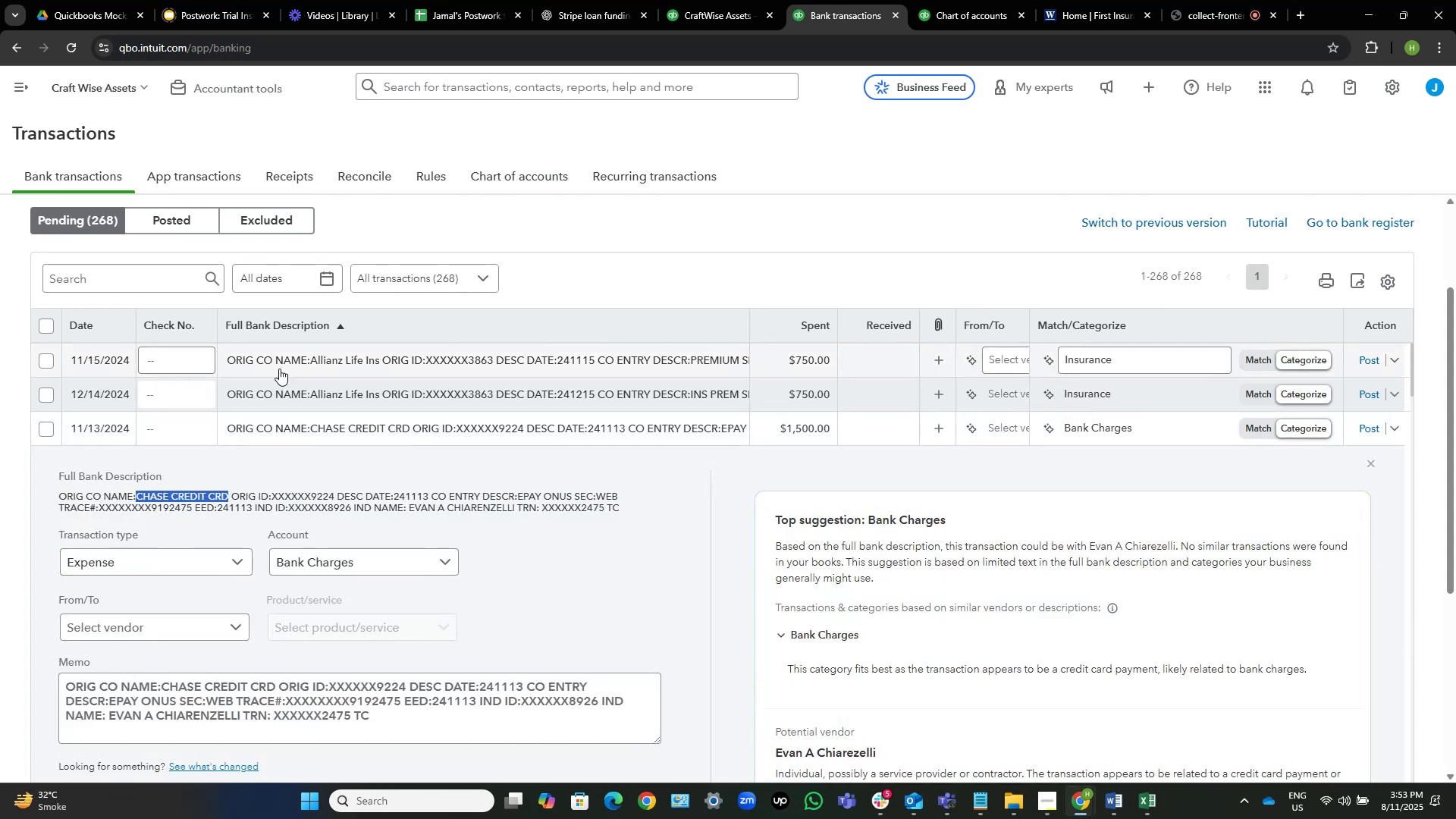 
key(Control+C)
 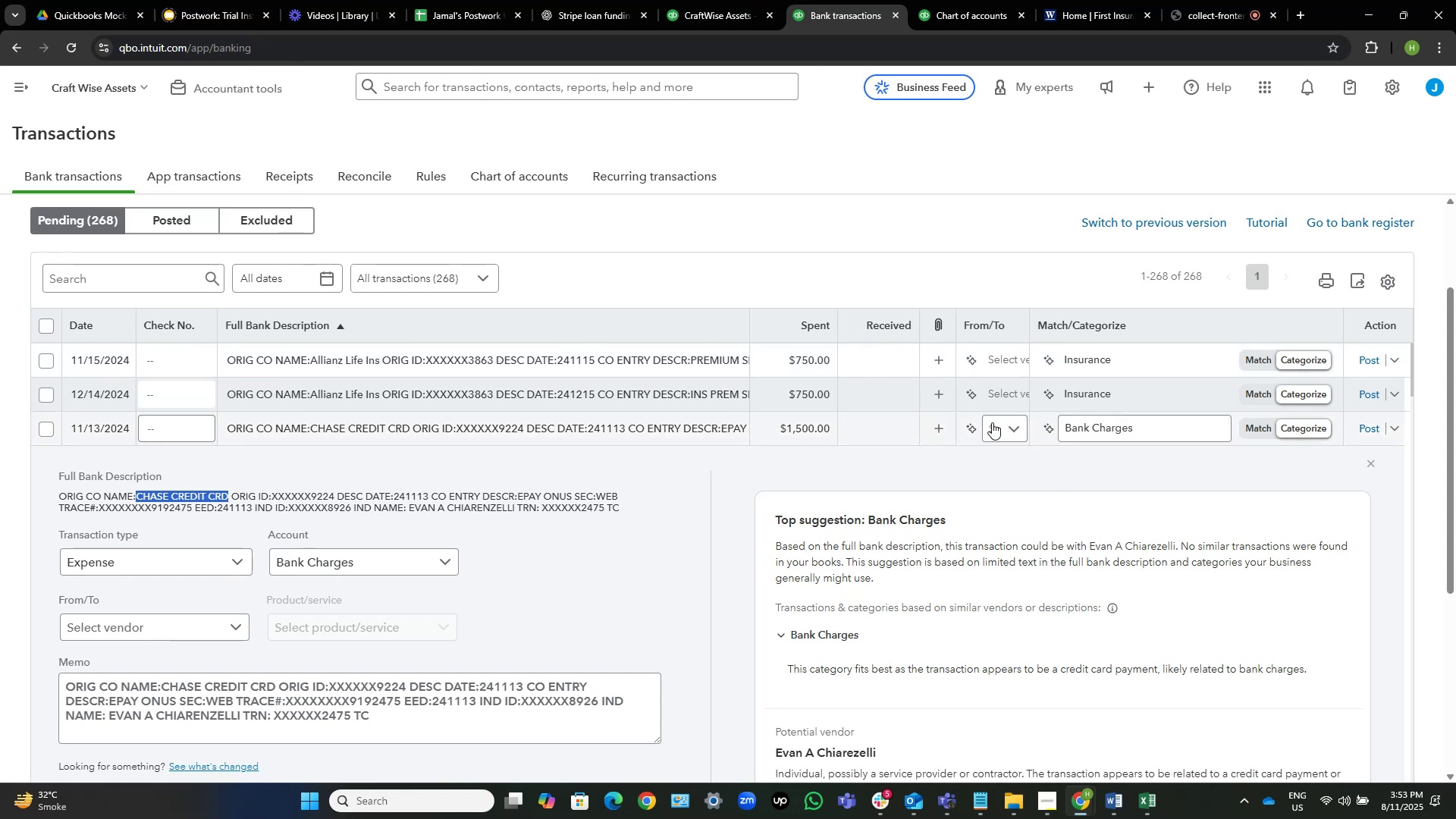 
left_click([994, 427])
 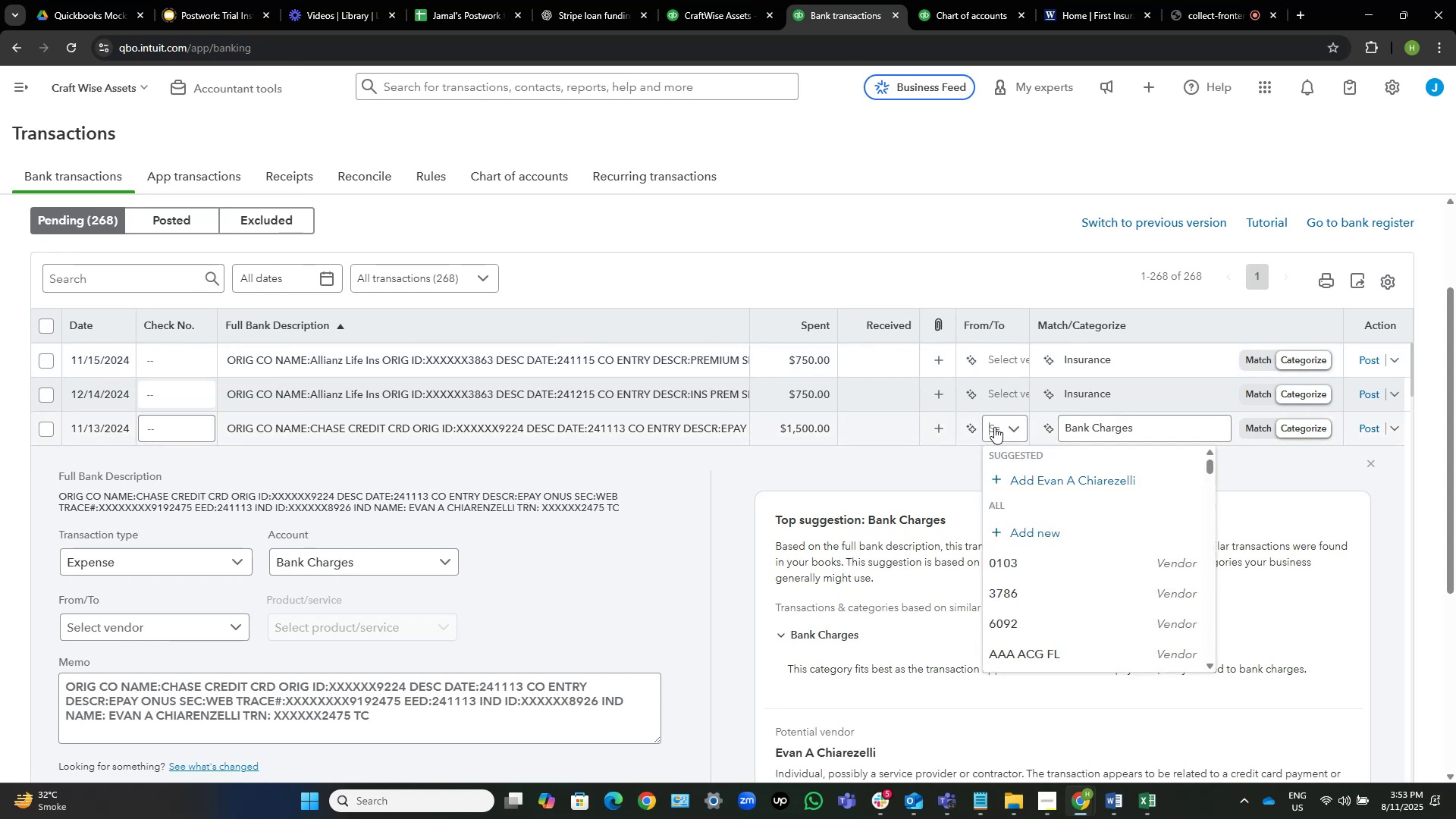 
key(Control+V)
 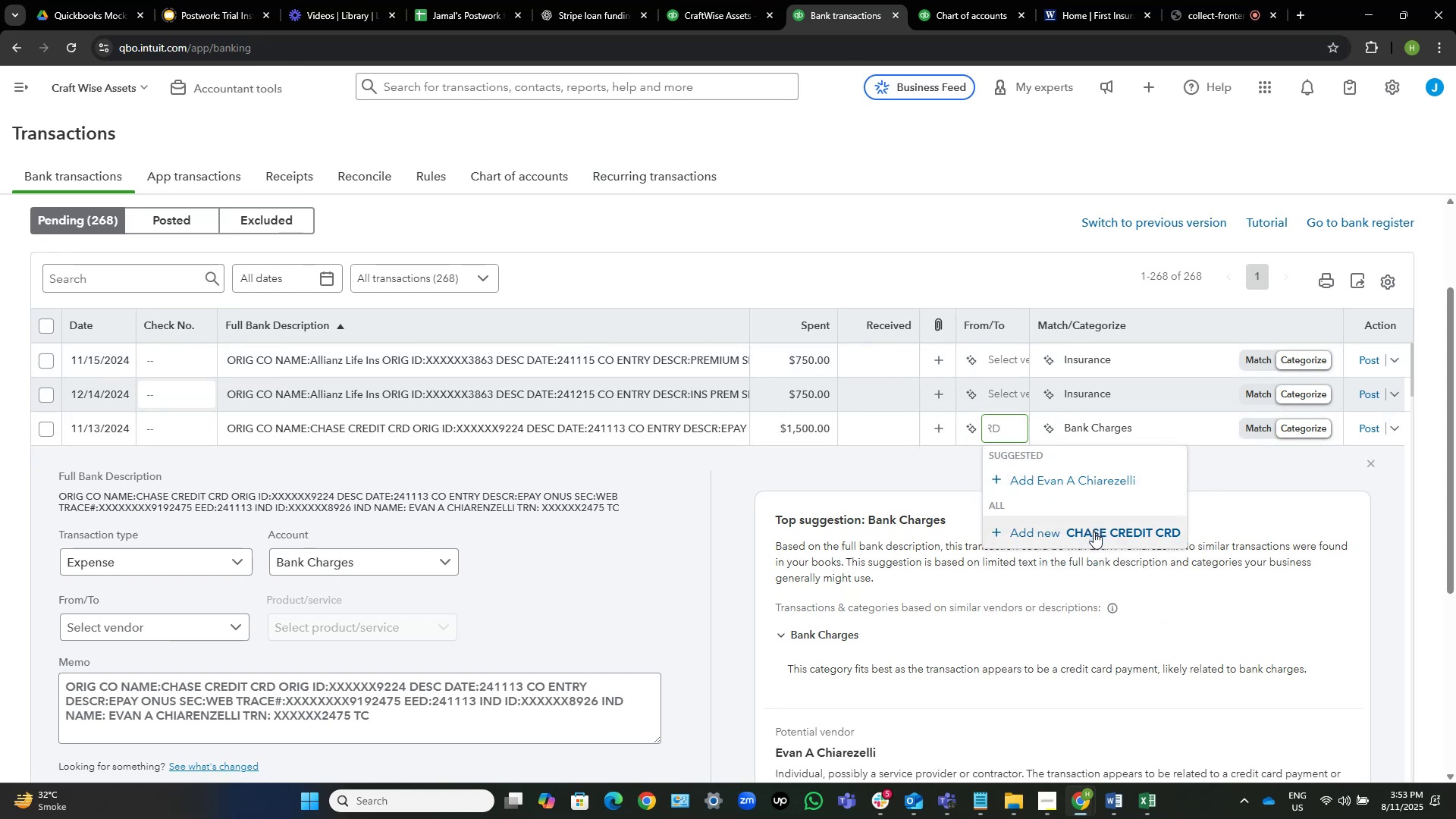 
left_click([1119, 532])
 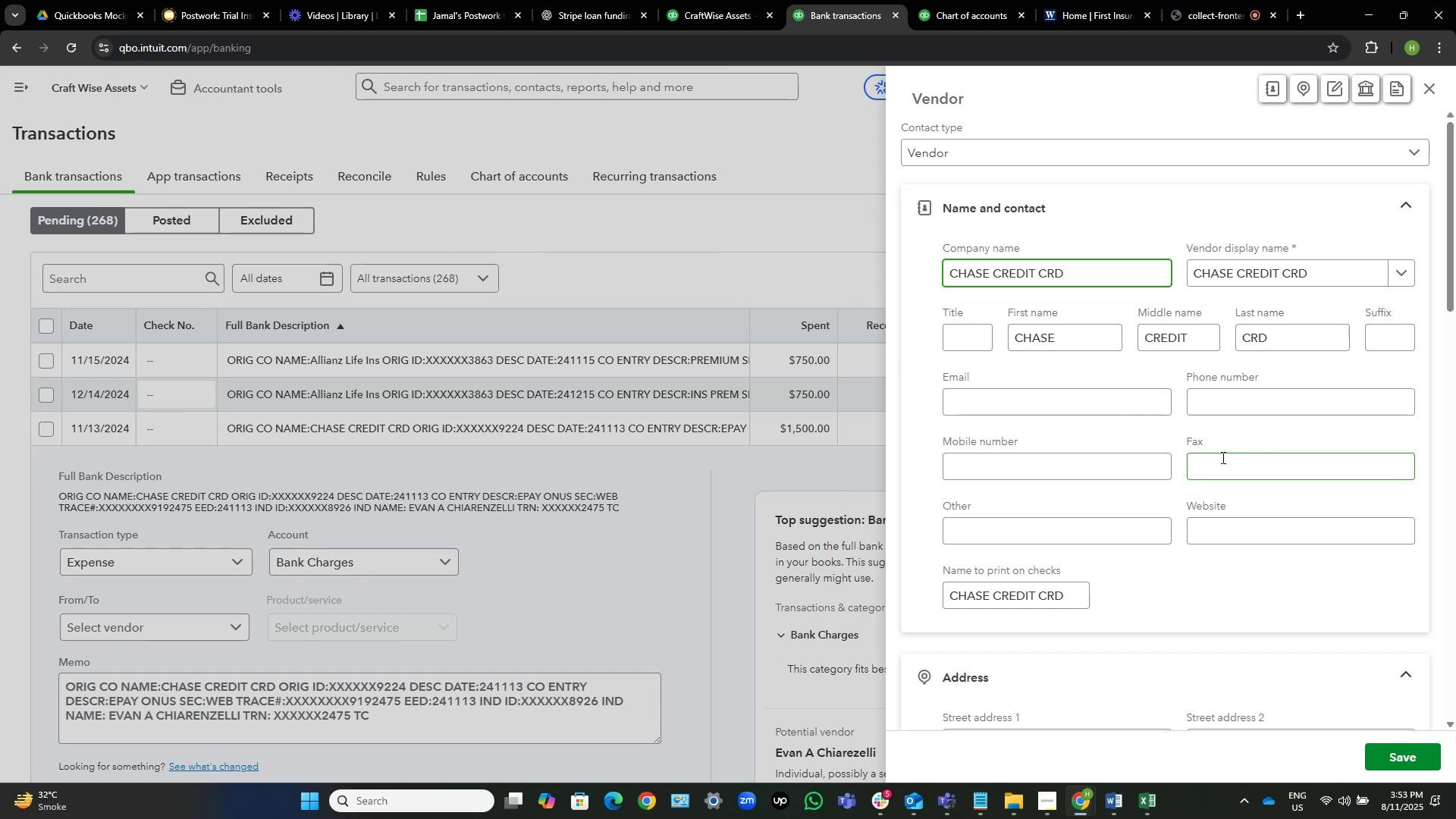 
wait(8.76)
 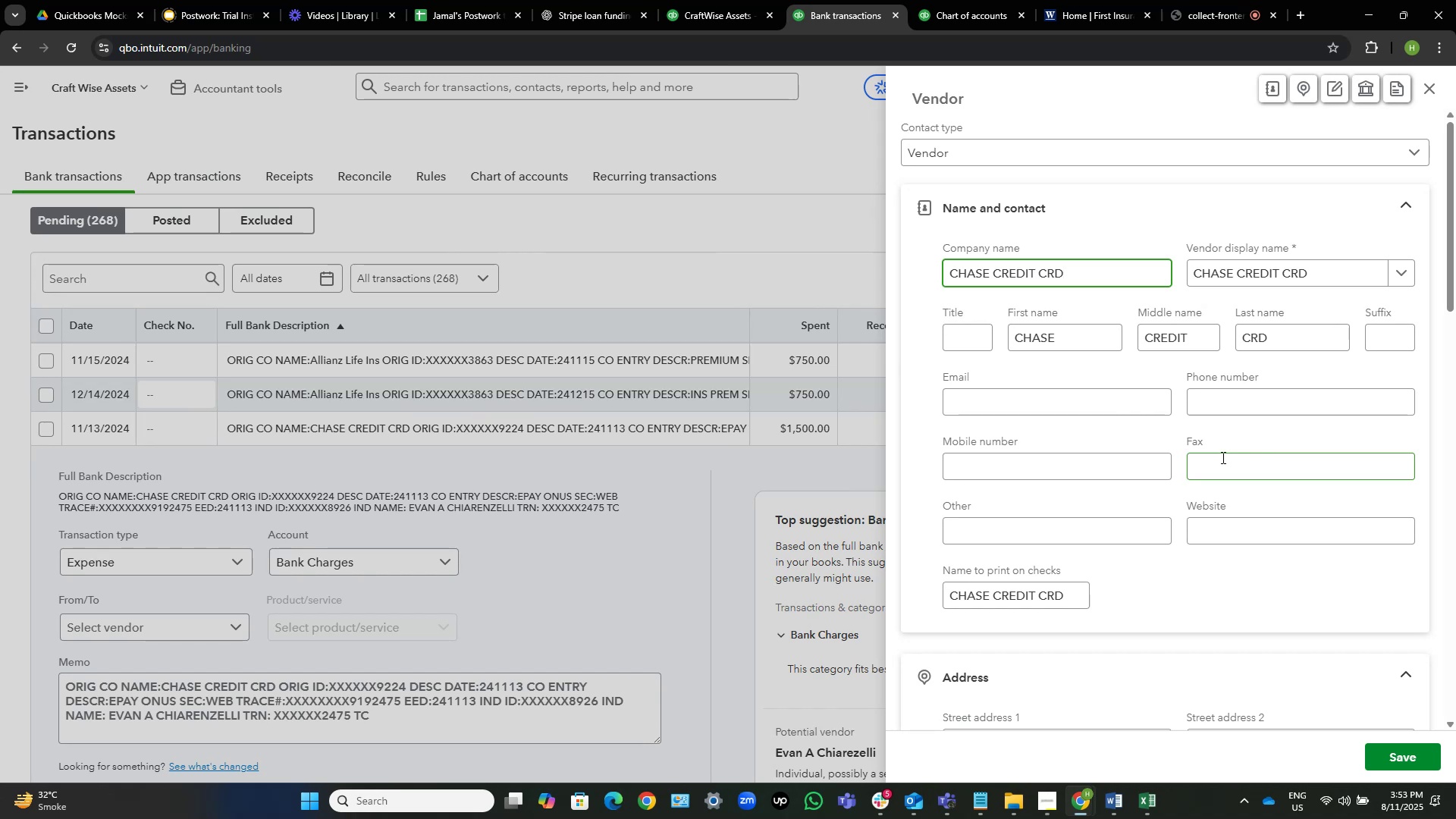 
left_click([1384, 754])
 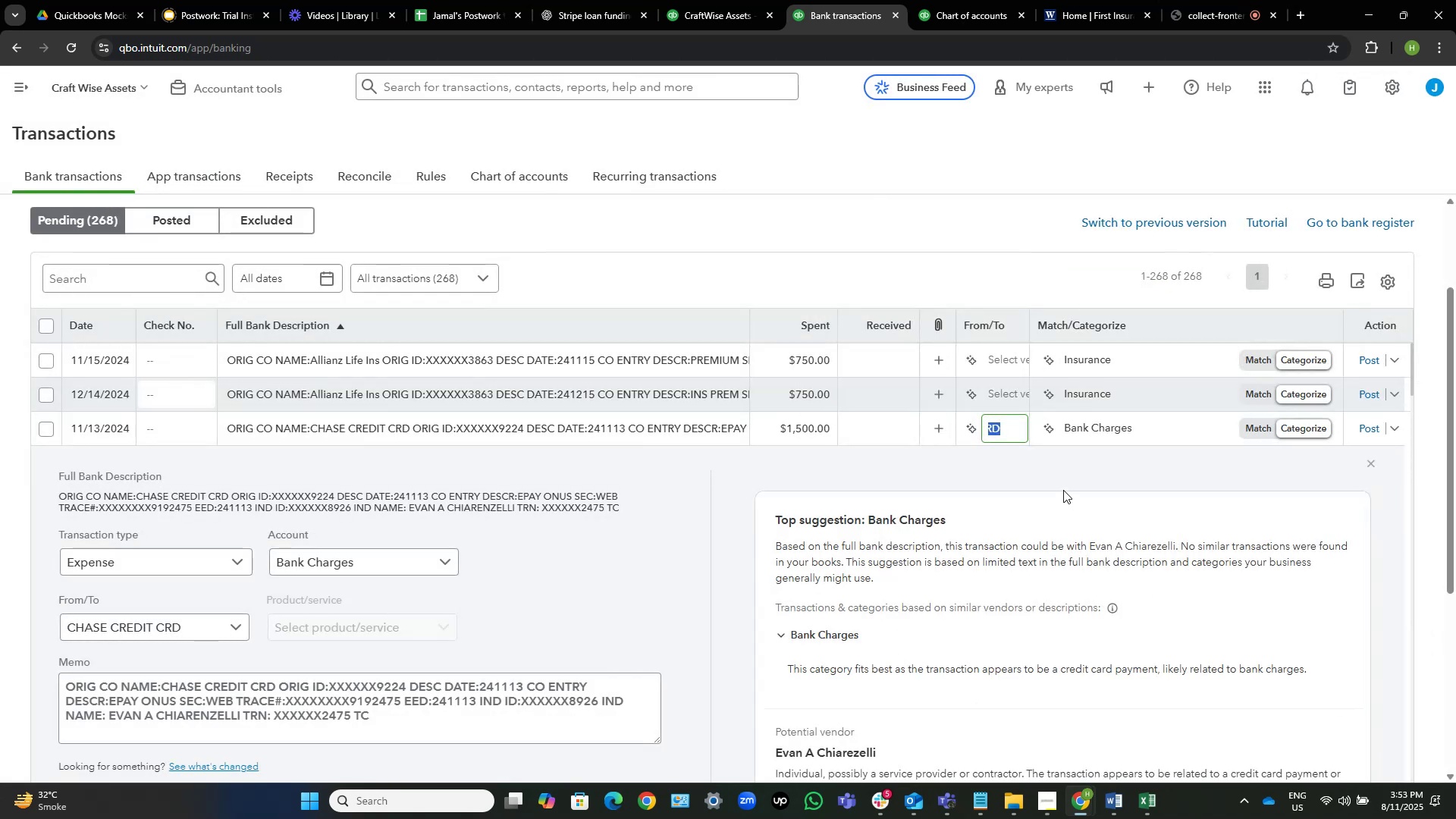 
left_click([1147, 435])
 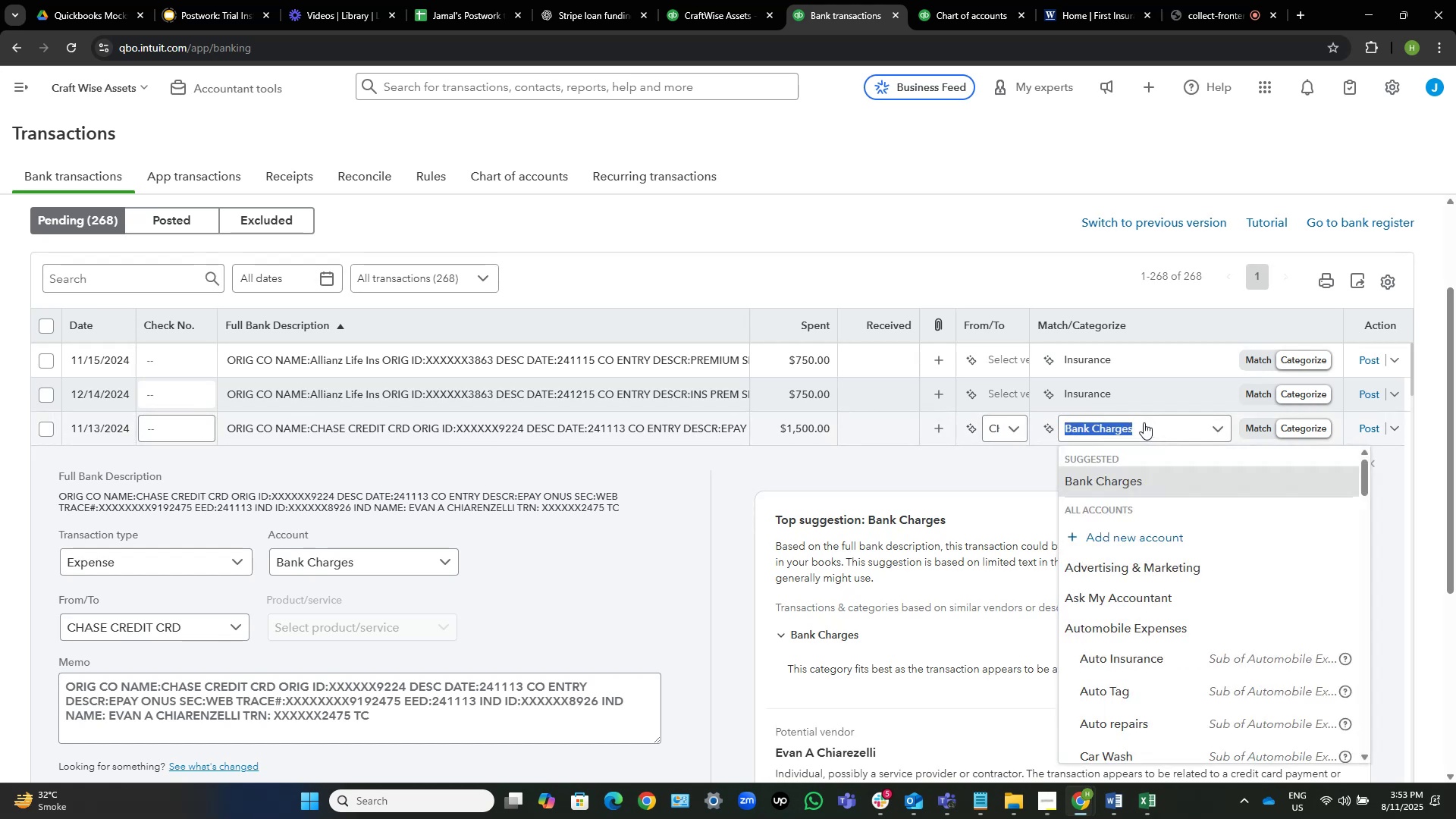 
type(ask)
 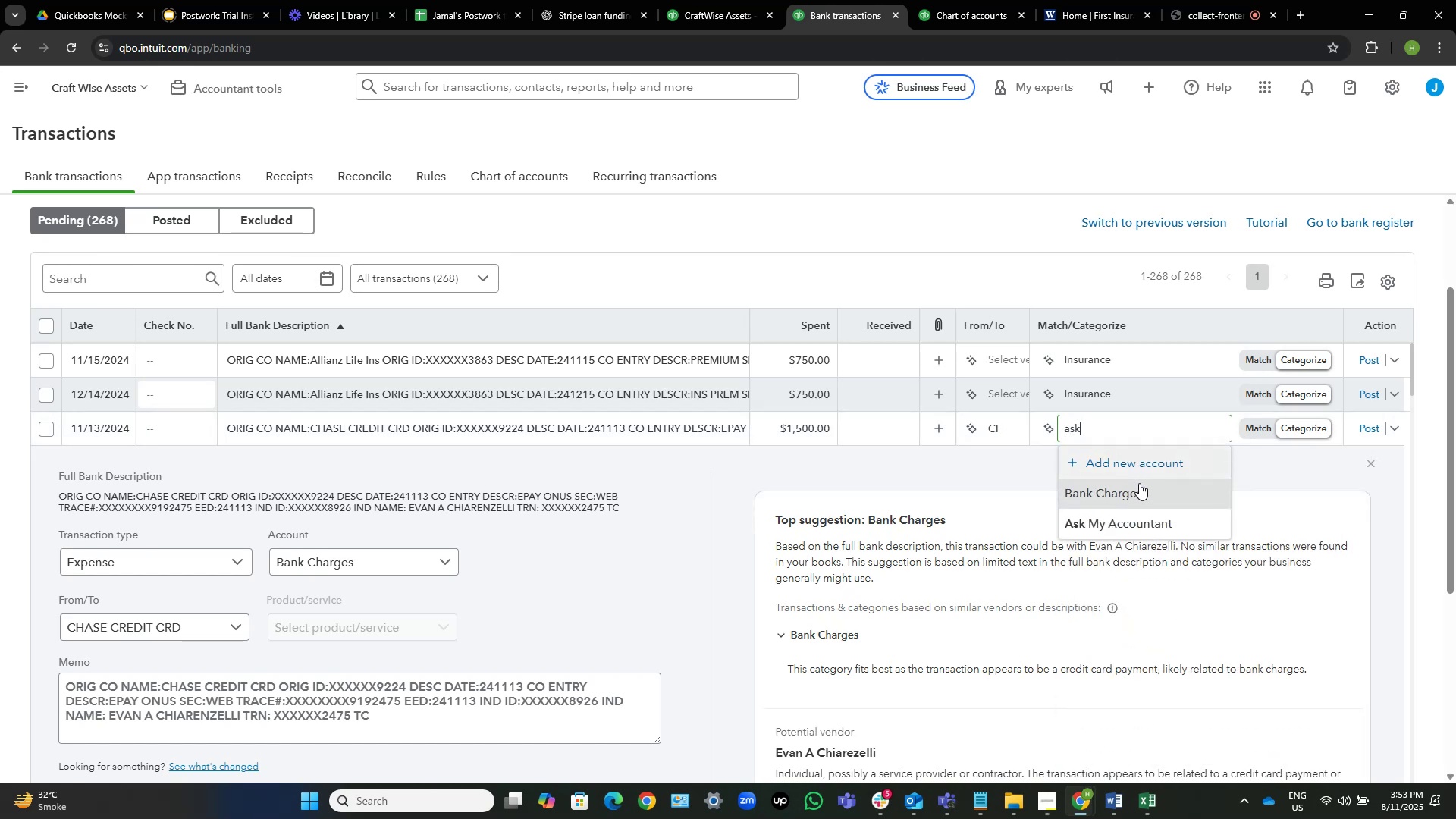 
left_click([1137, 526])
 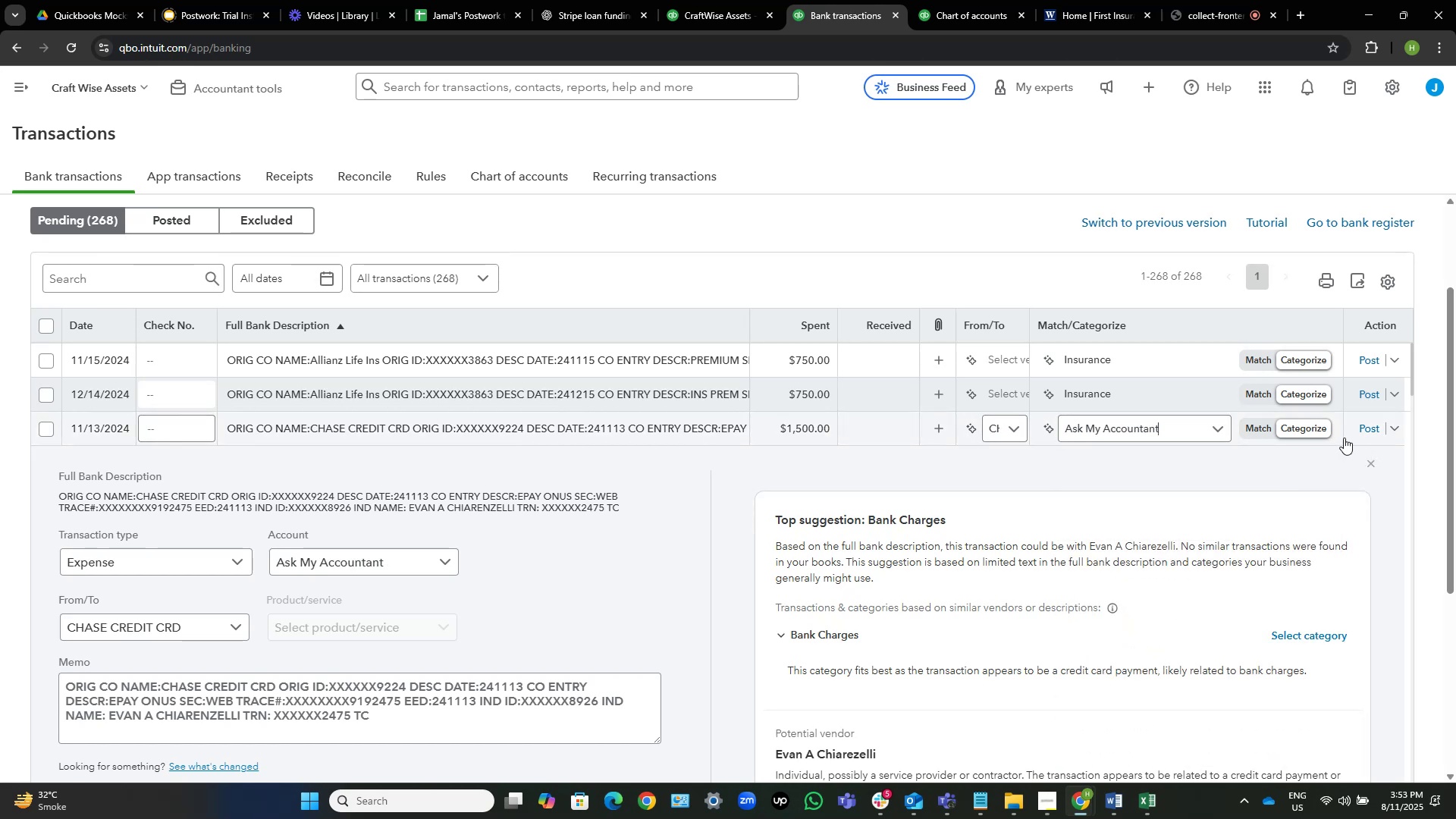 
double_click([1368, 429])
 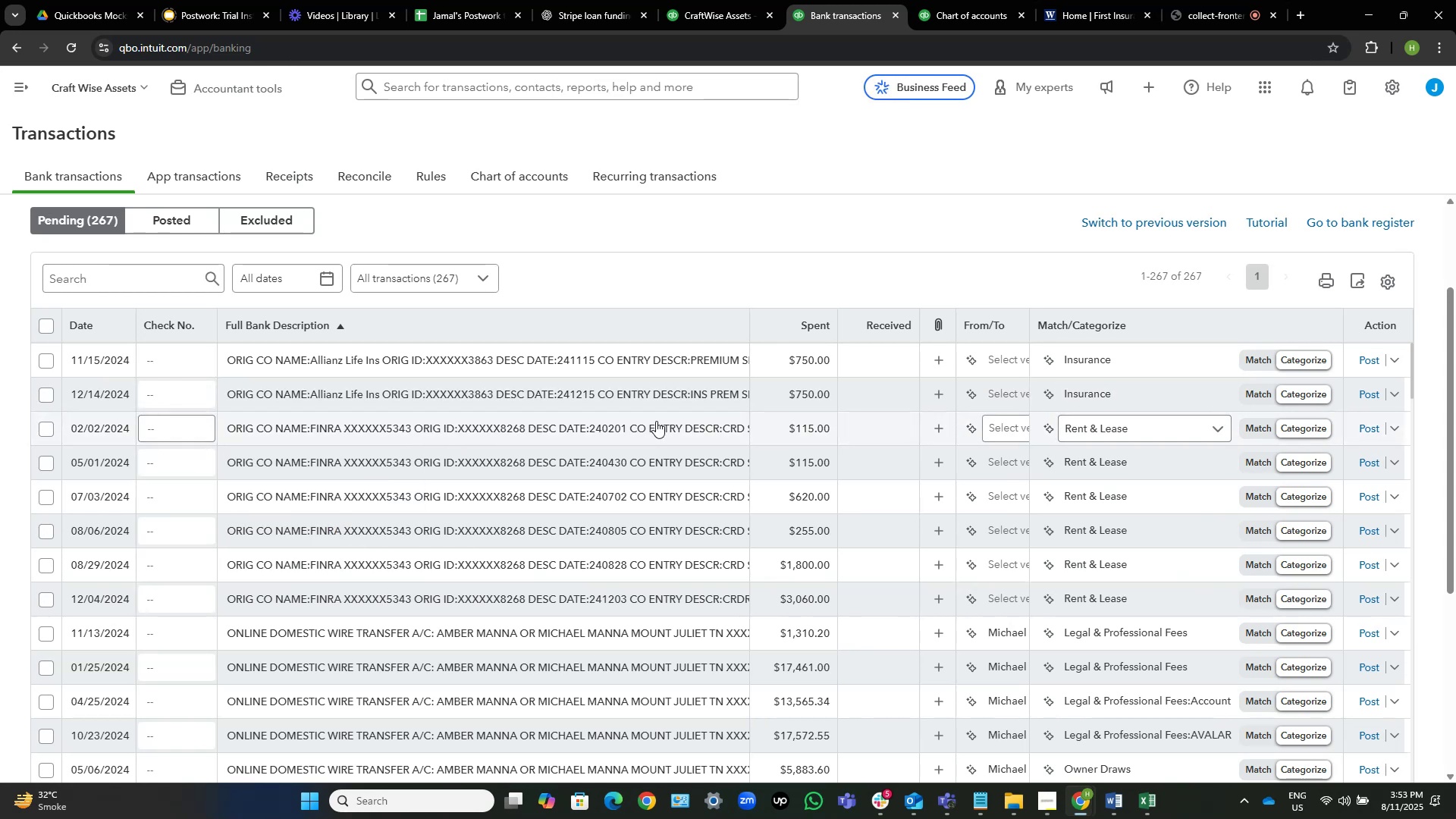 
wait(16.76)
 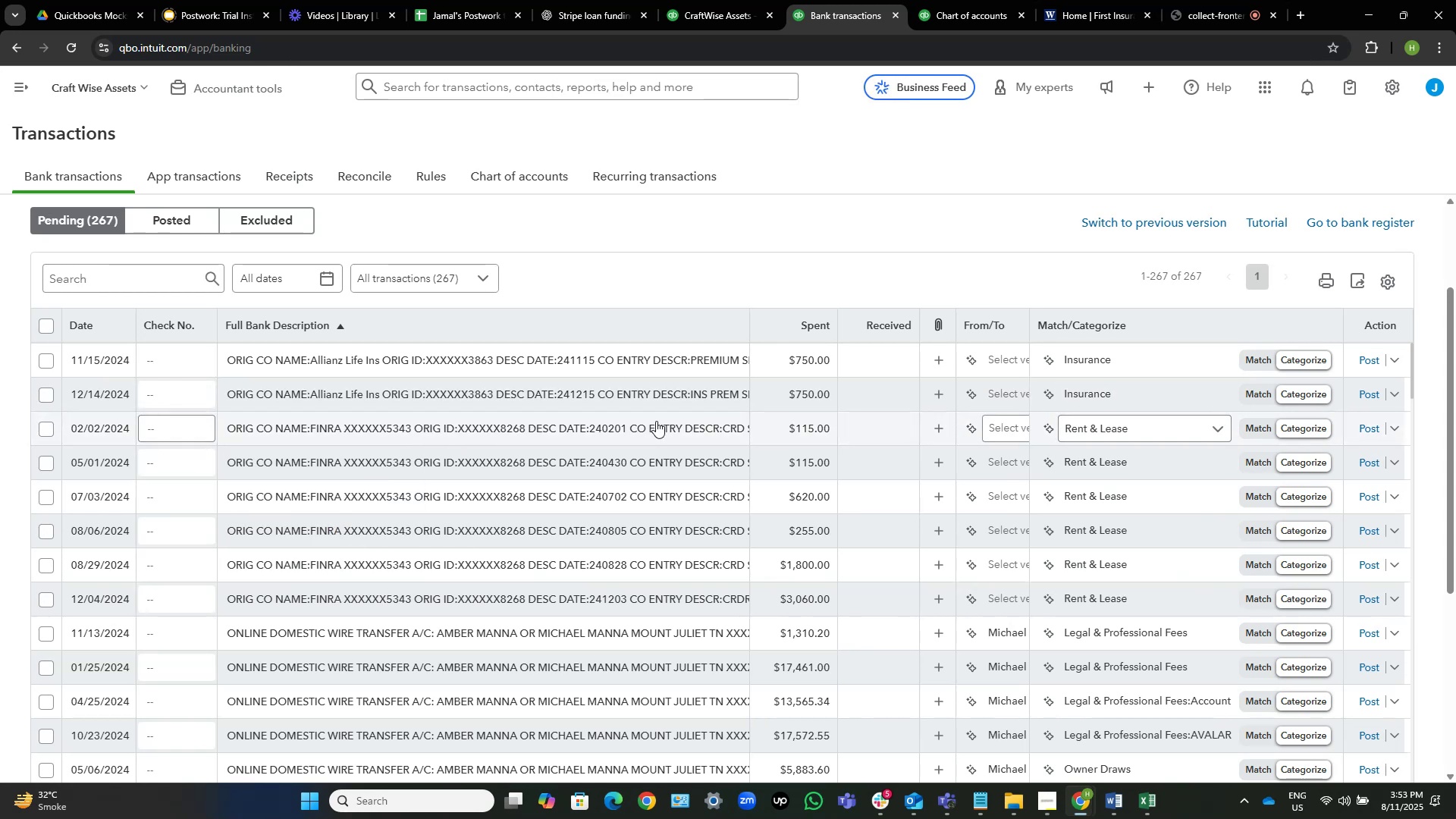 
left_click([125, 278])
 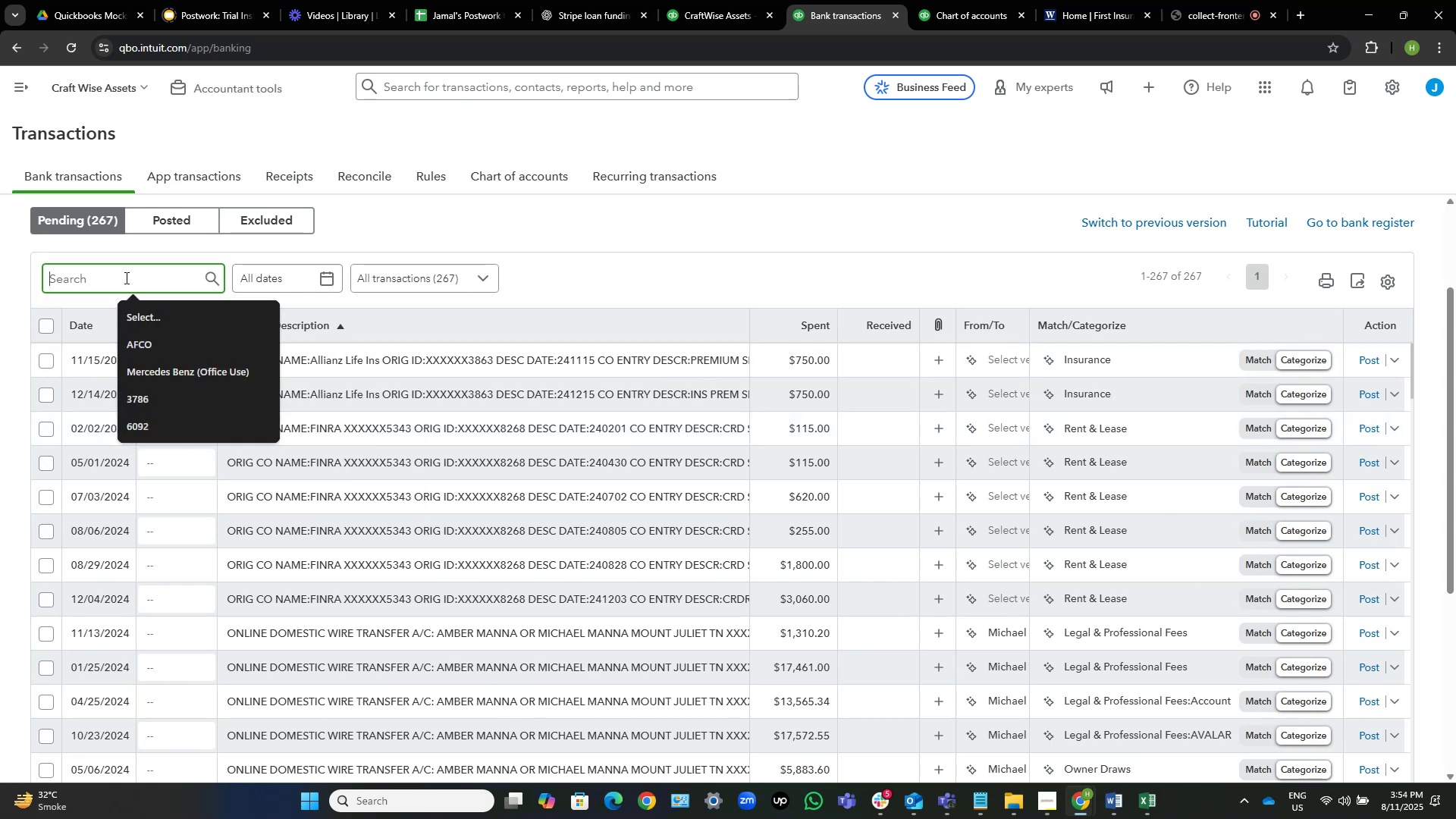 
key(NumpadEnter)
type(allian)
 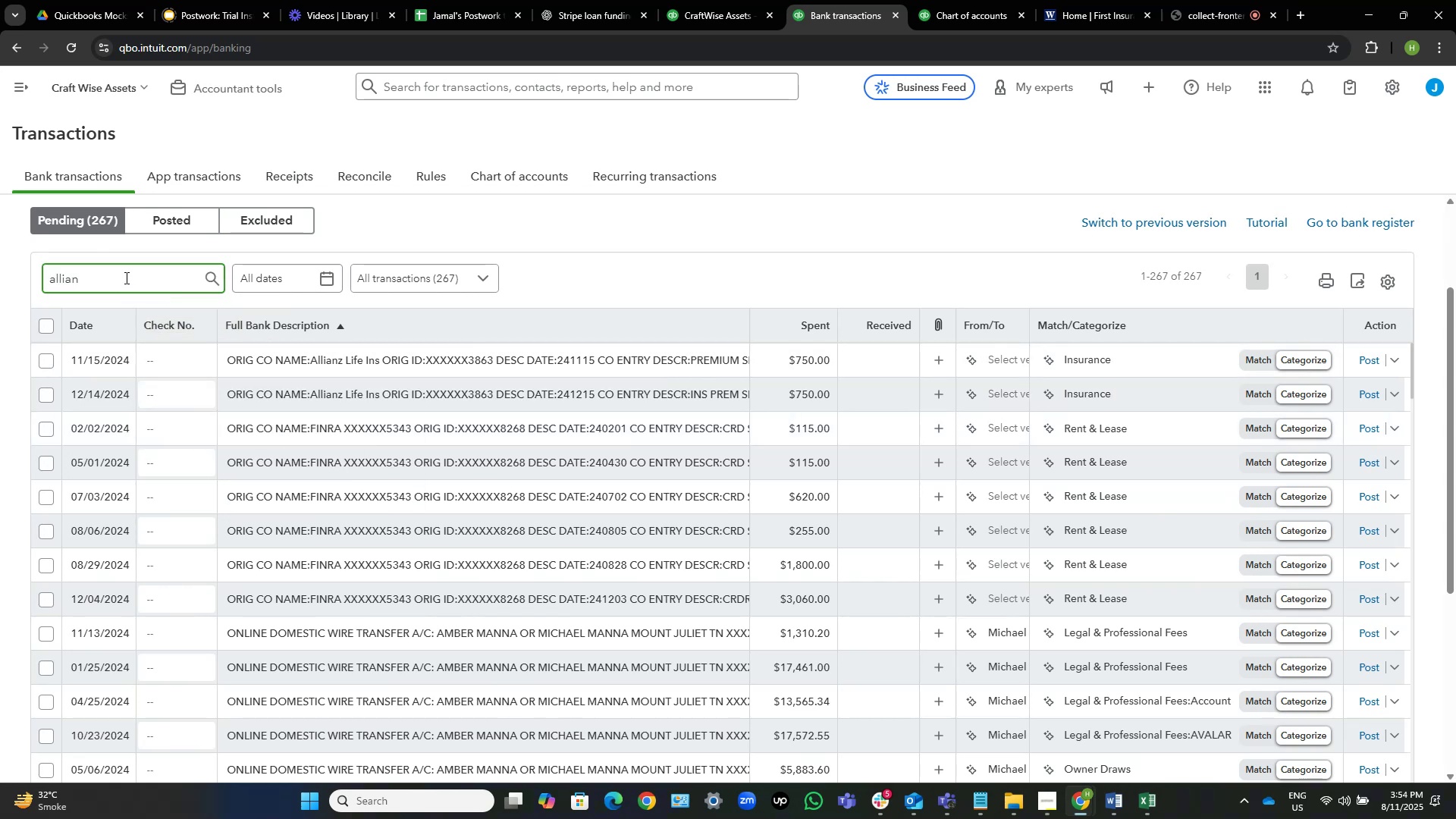 
key(Enter)
 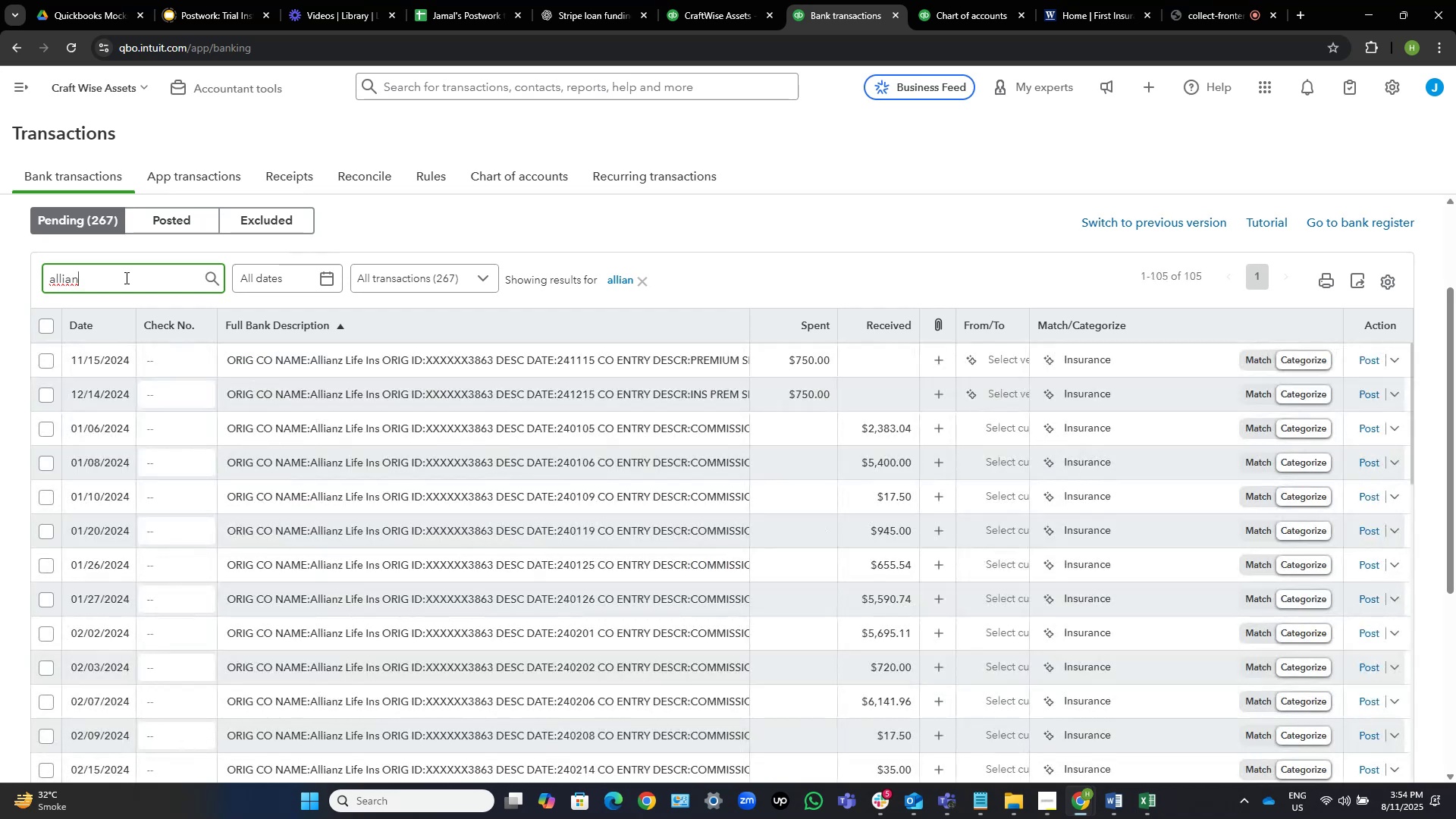 
wait(7.0)
 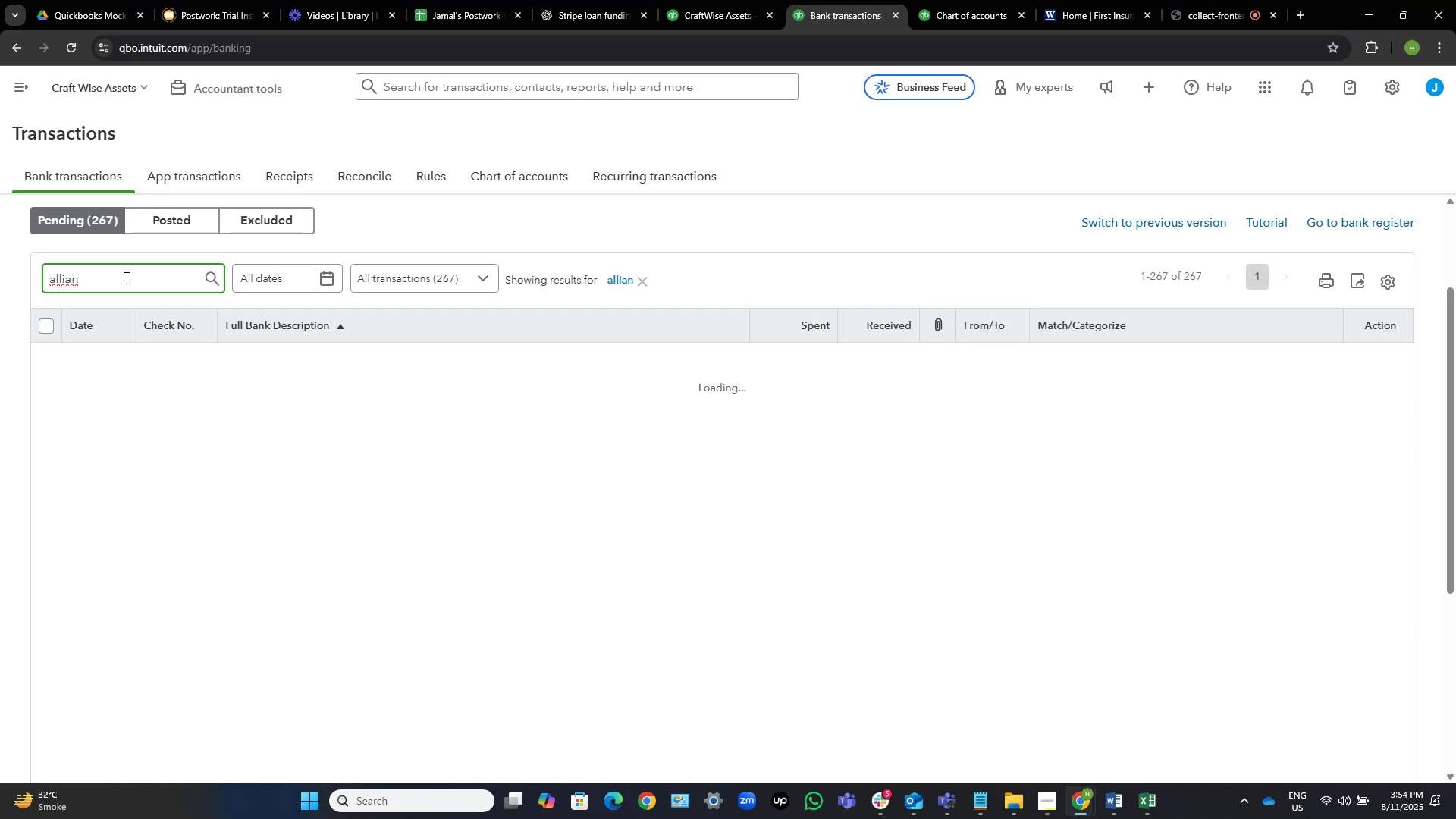 
left_click([639, 281])
 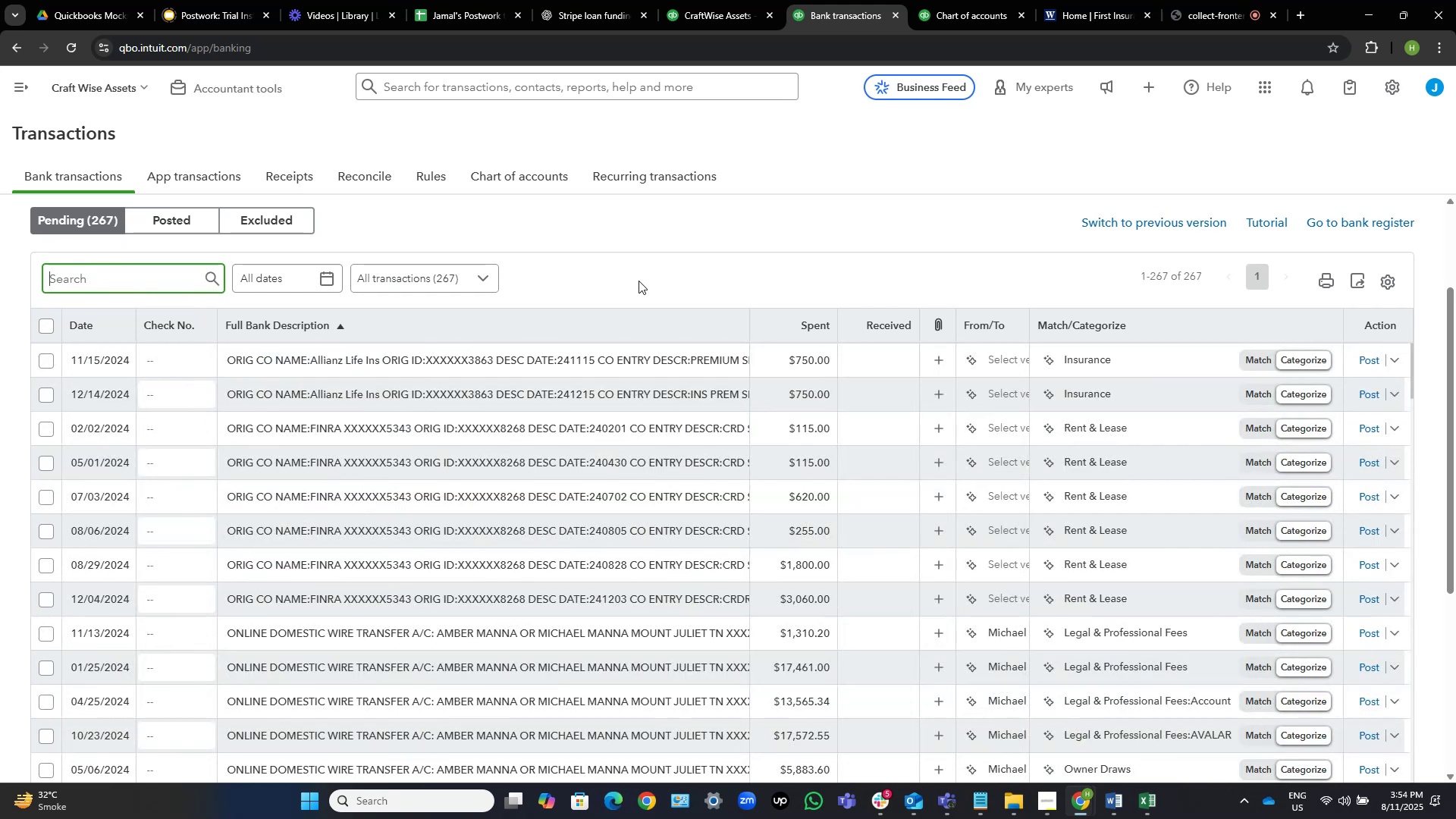 
wait(14.34)
 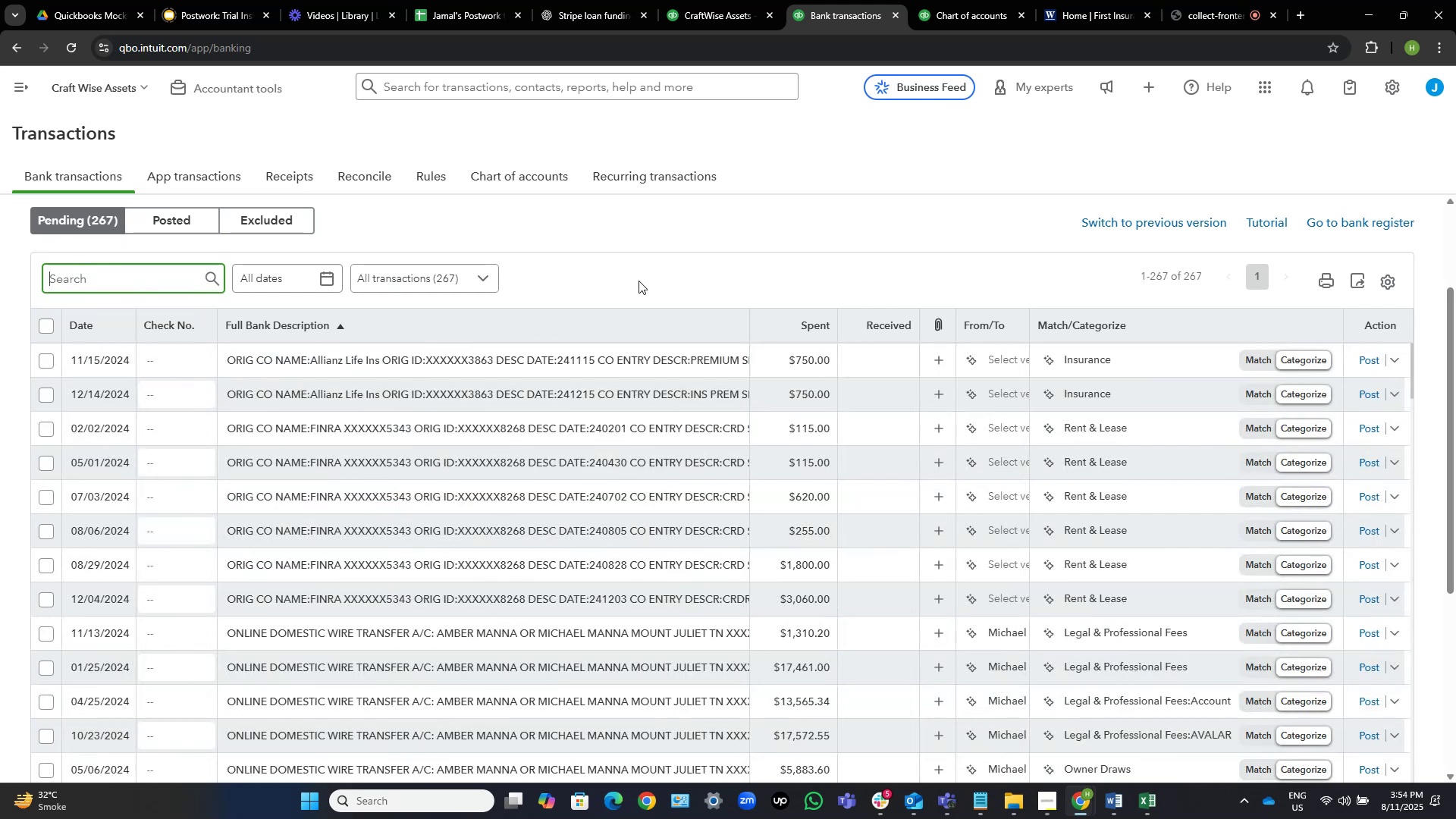 
type(finra)
 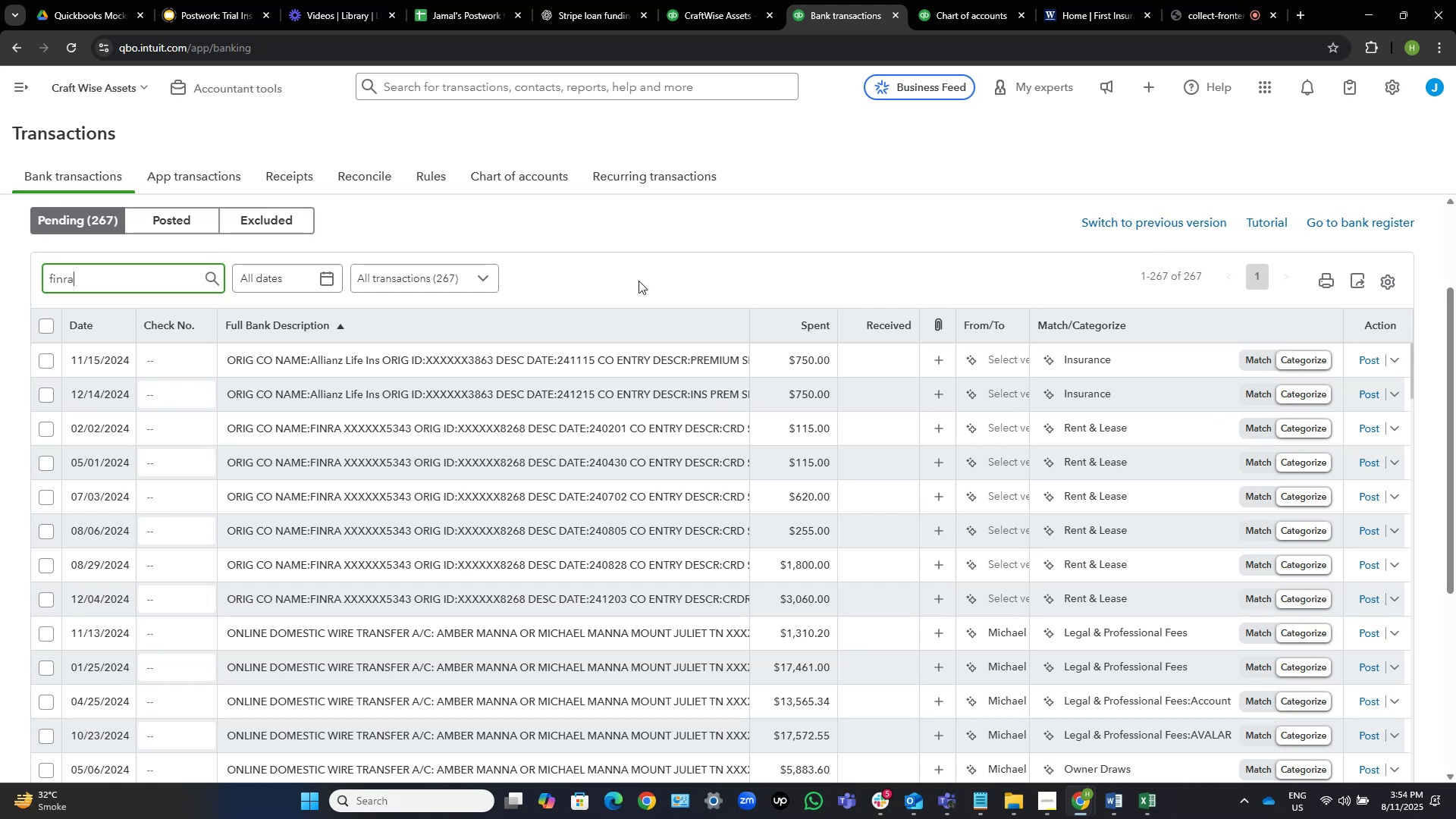 
key(Enter)
 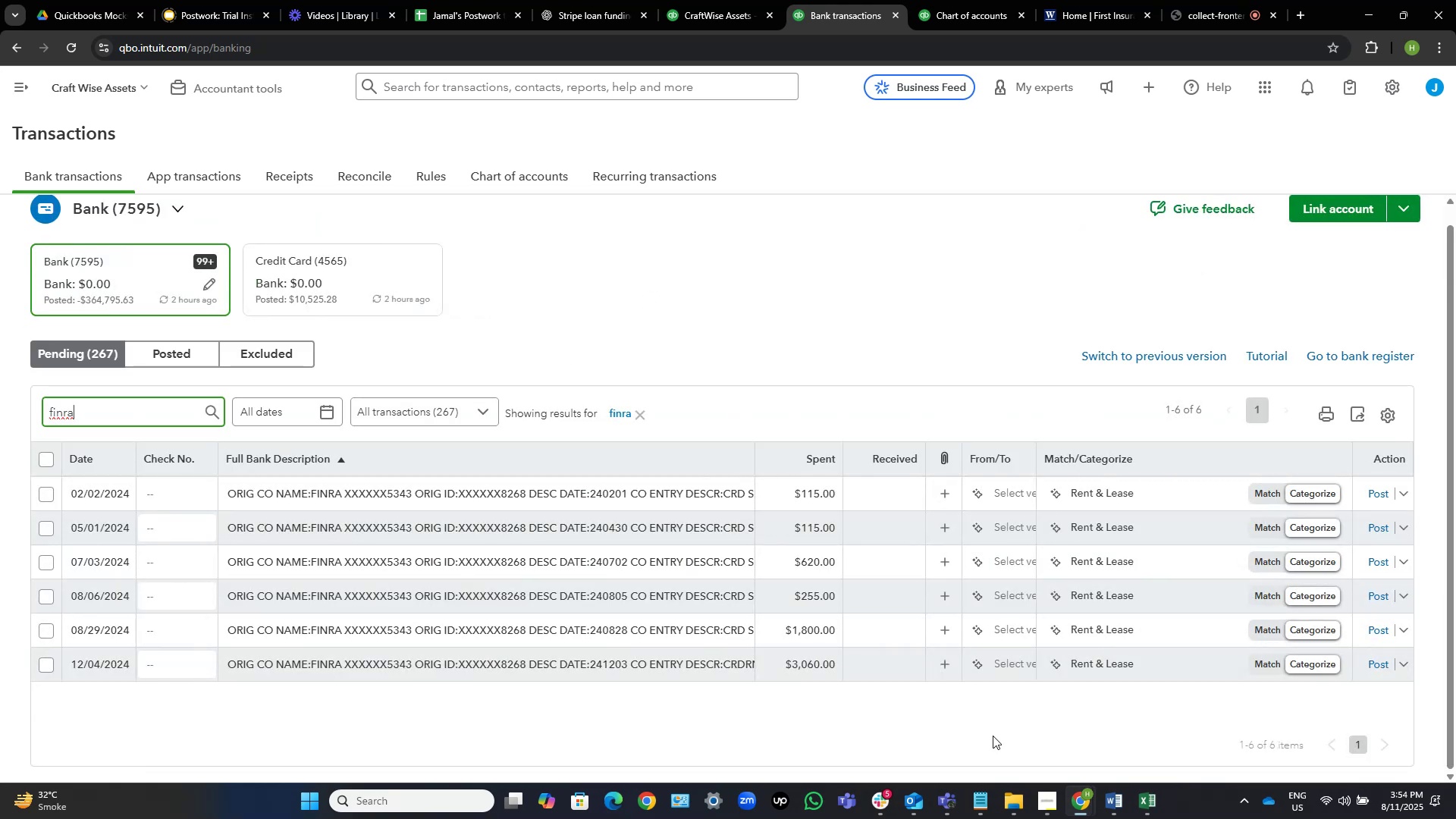 
wait(9.06)
 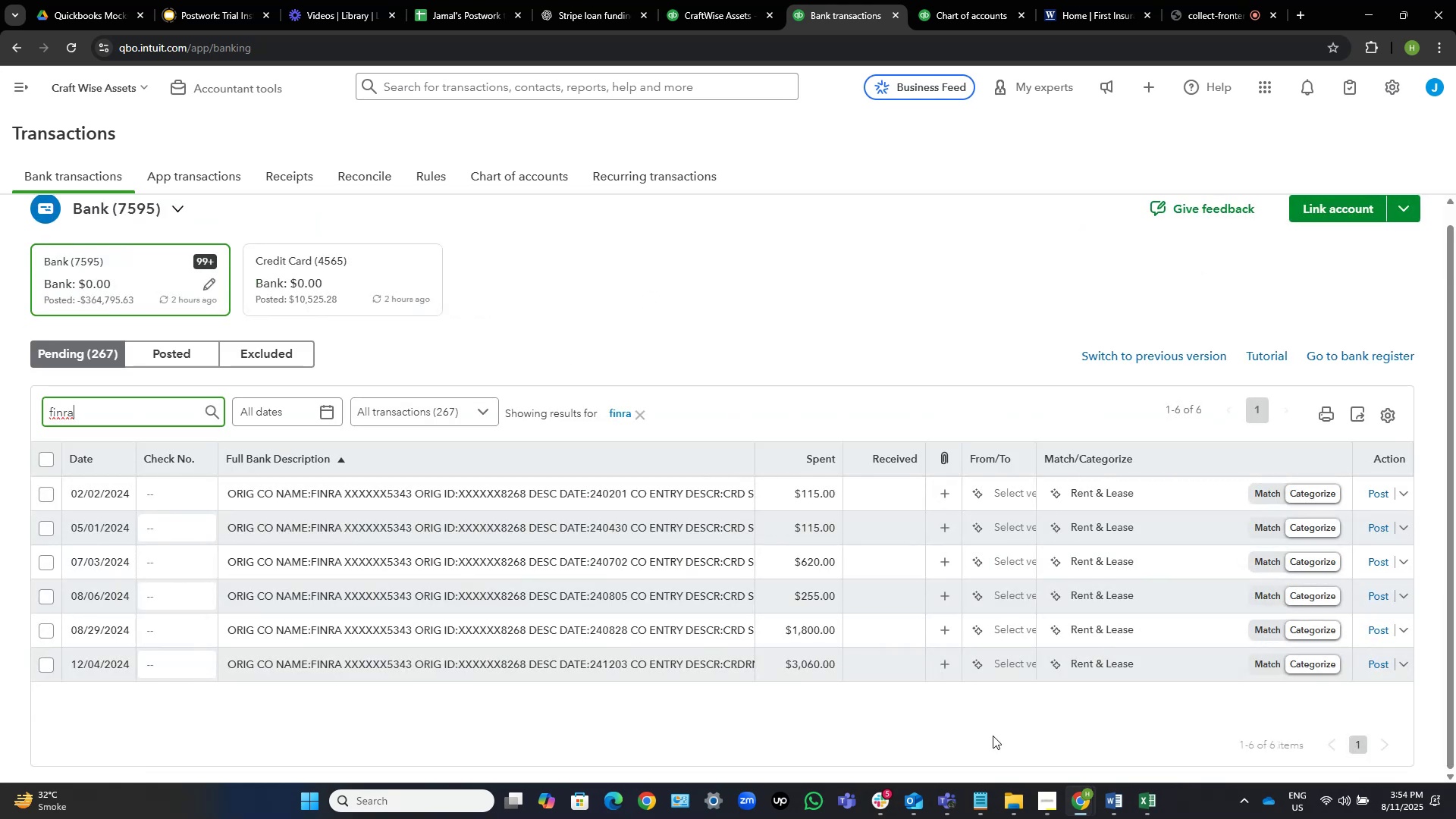 
left_click([456, 493])
 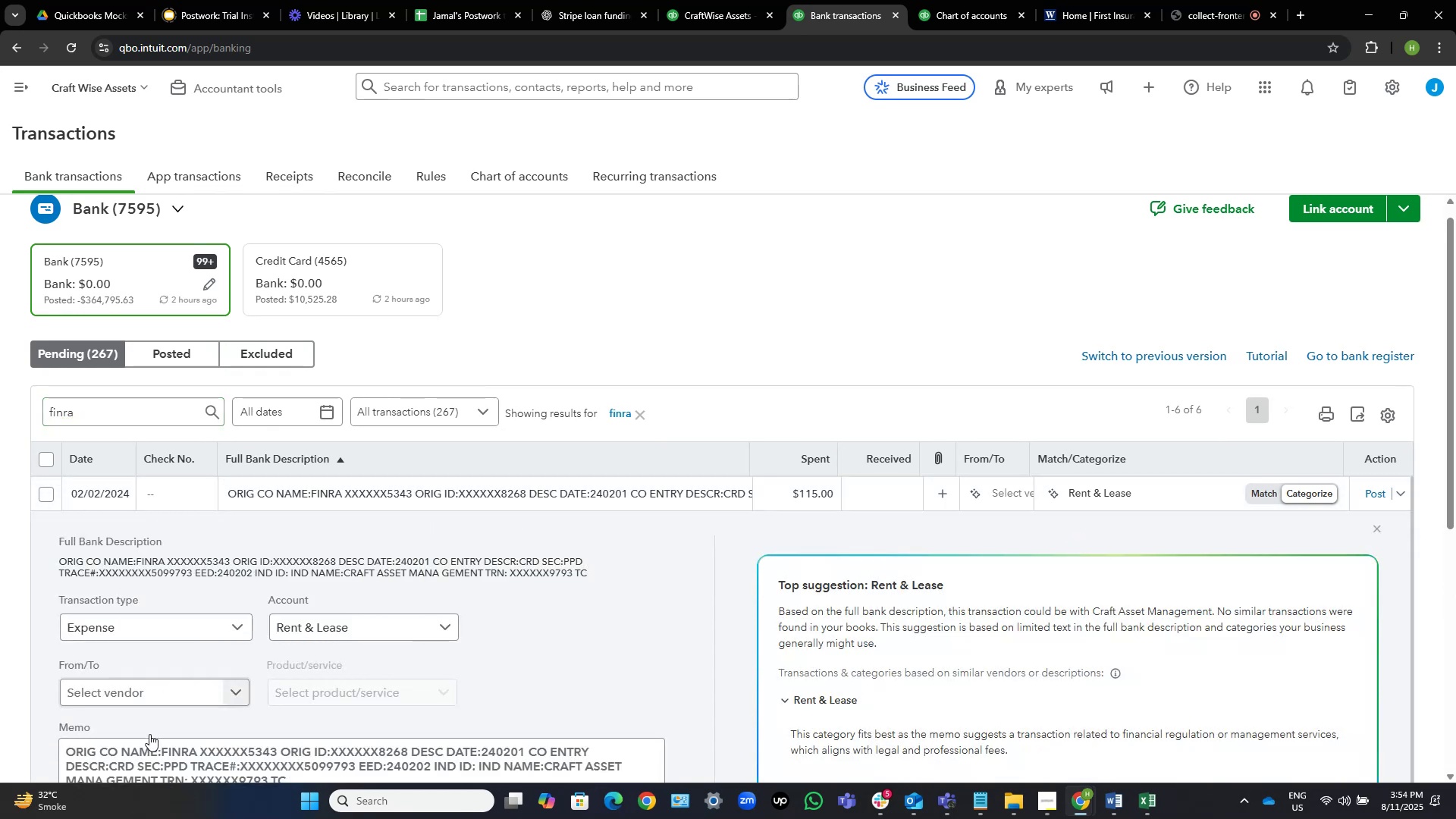 
left_click_drag(start_coordinate=[194, 751], to_coordinate=[164, 746])
 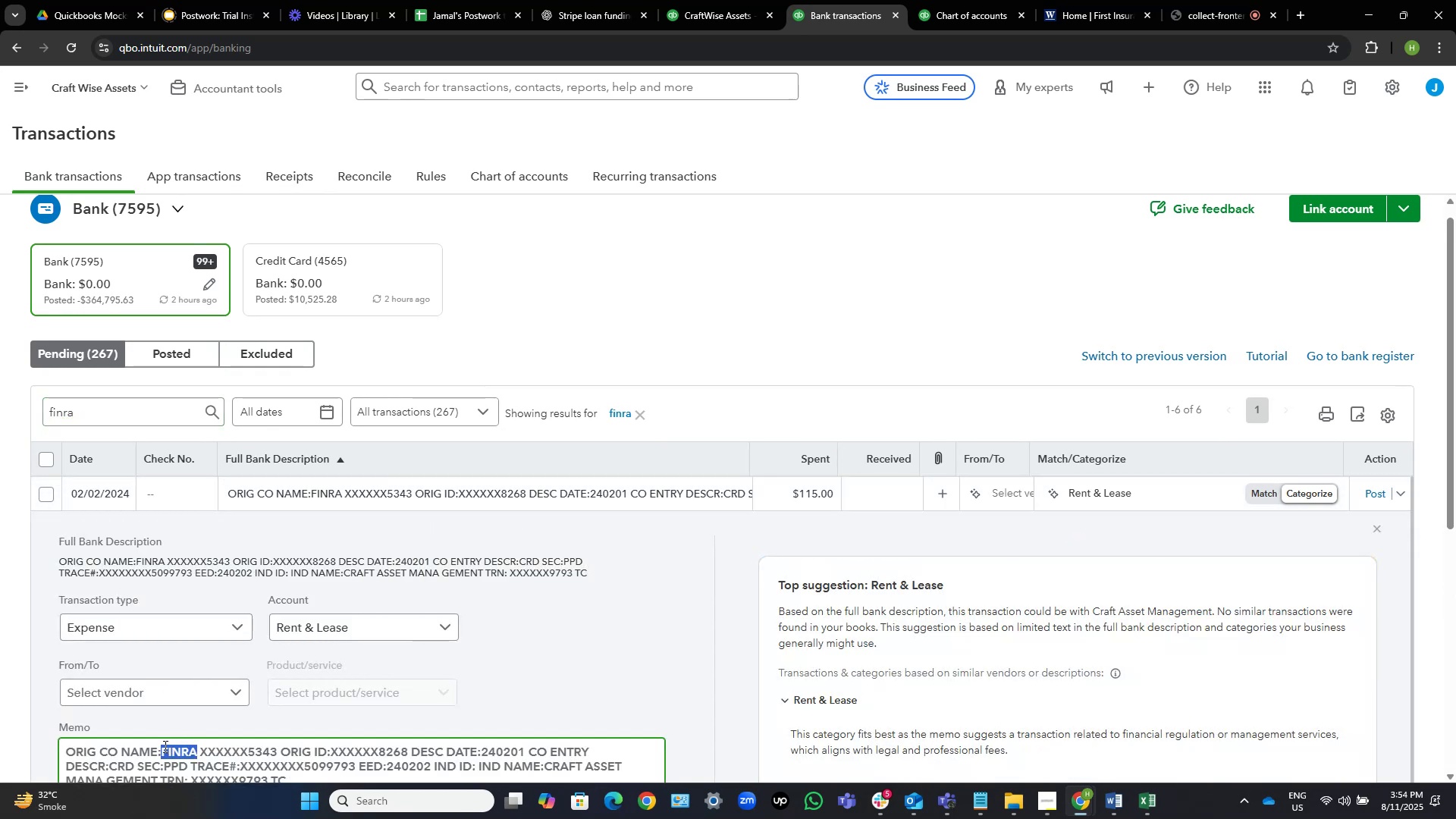 
key(Control+C)
 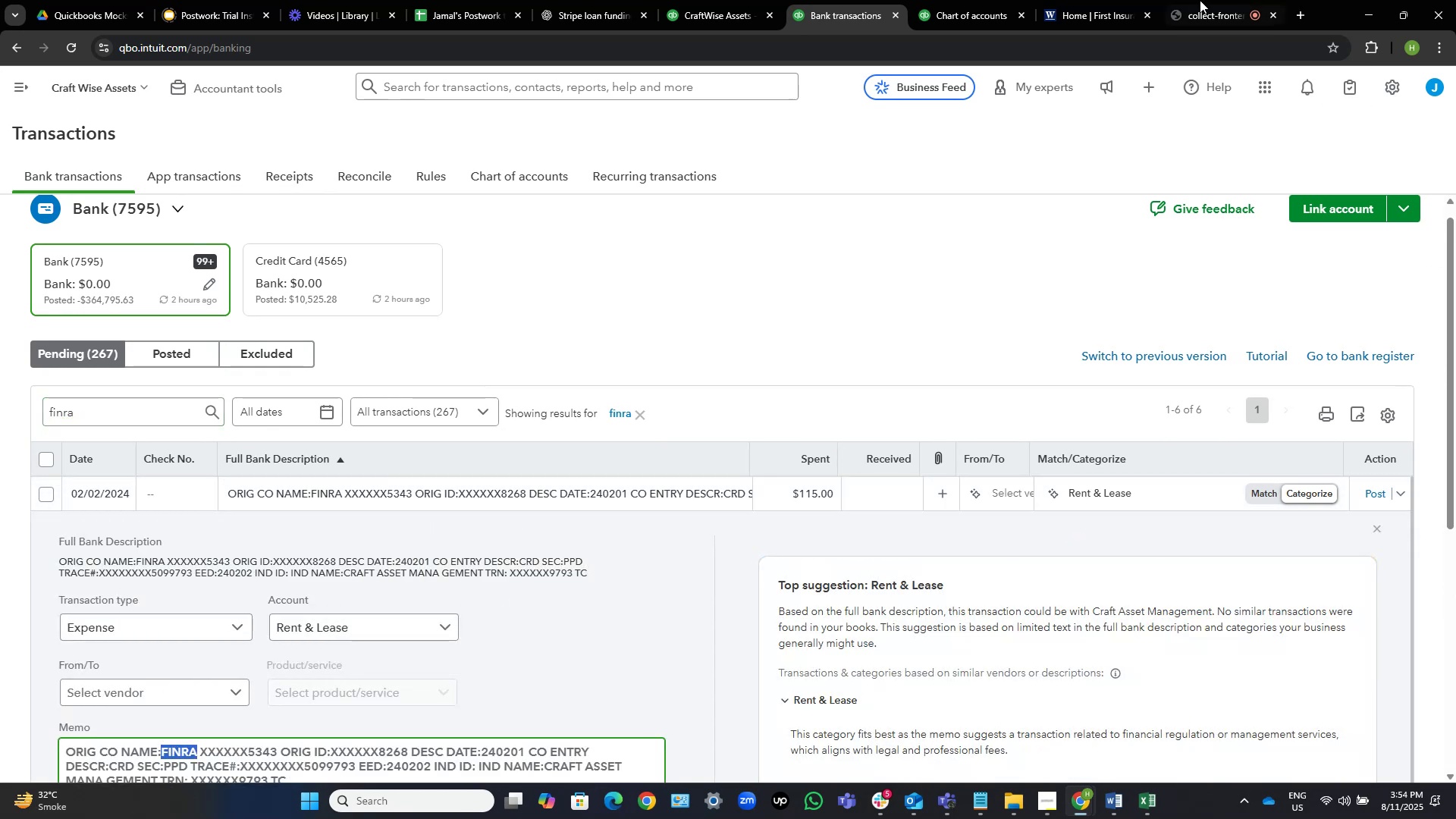 
left_click([1052, 0])
 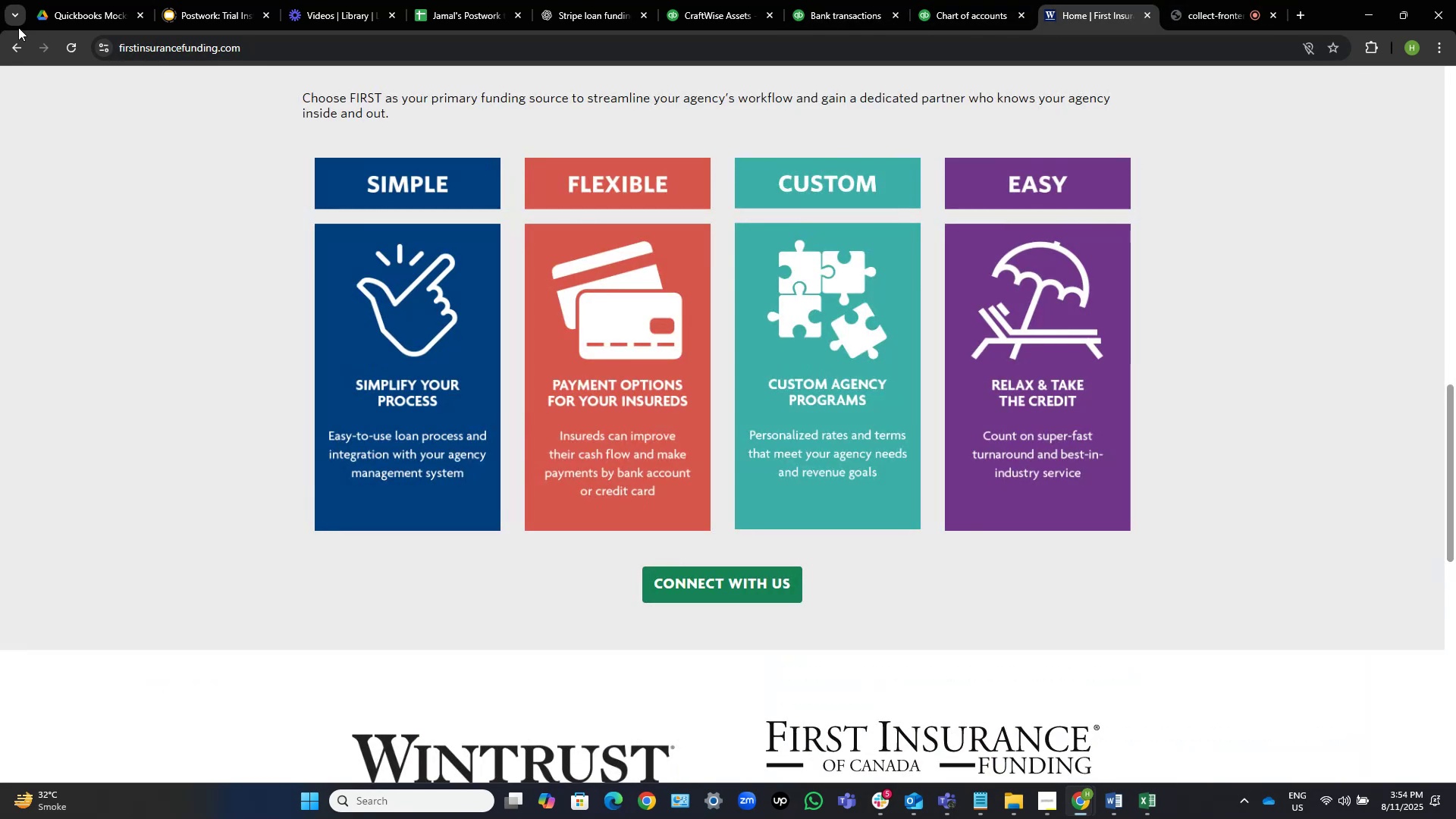 
left_click([14, 43])
 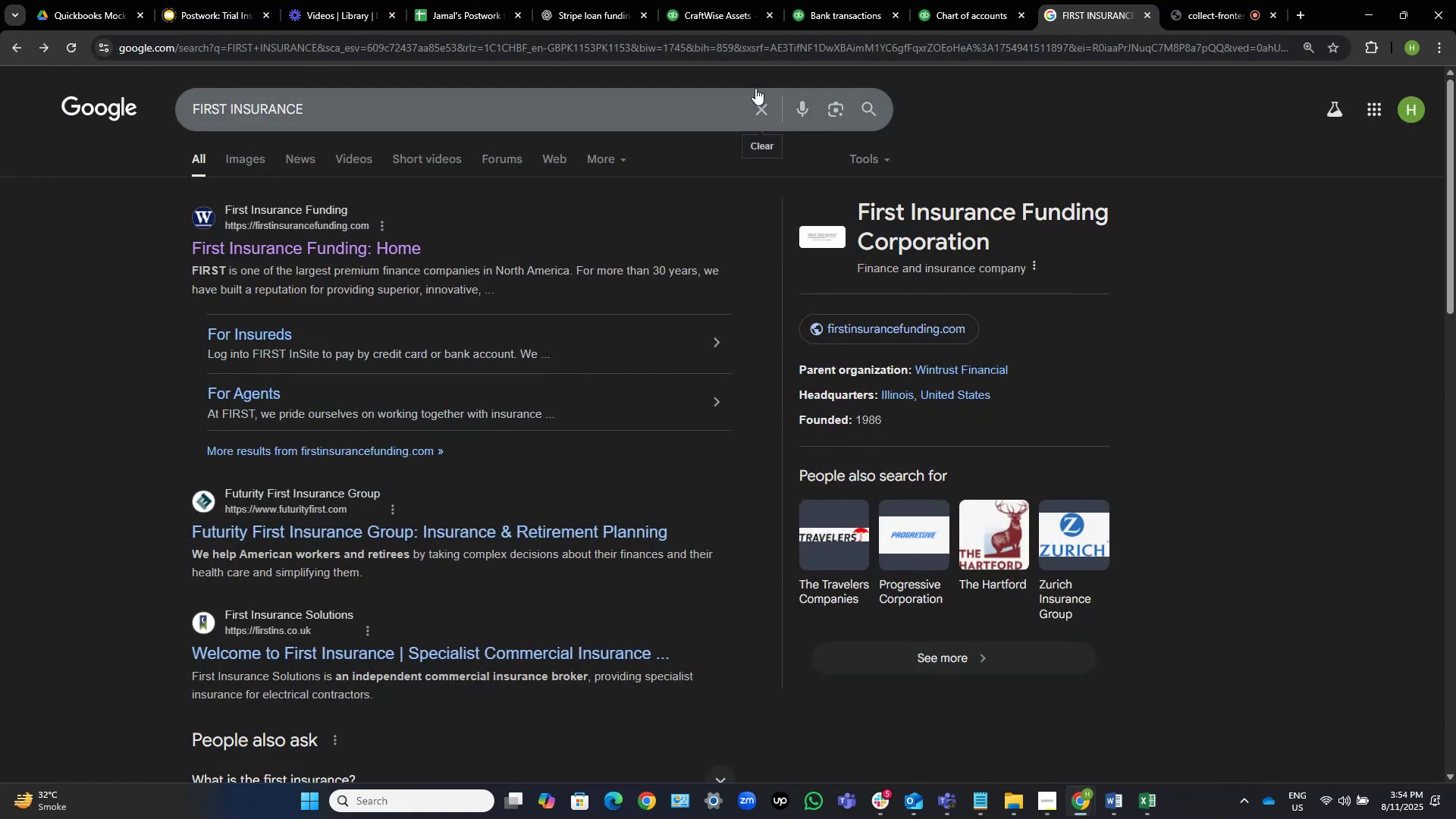 
left_click([759, 102])
 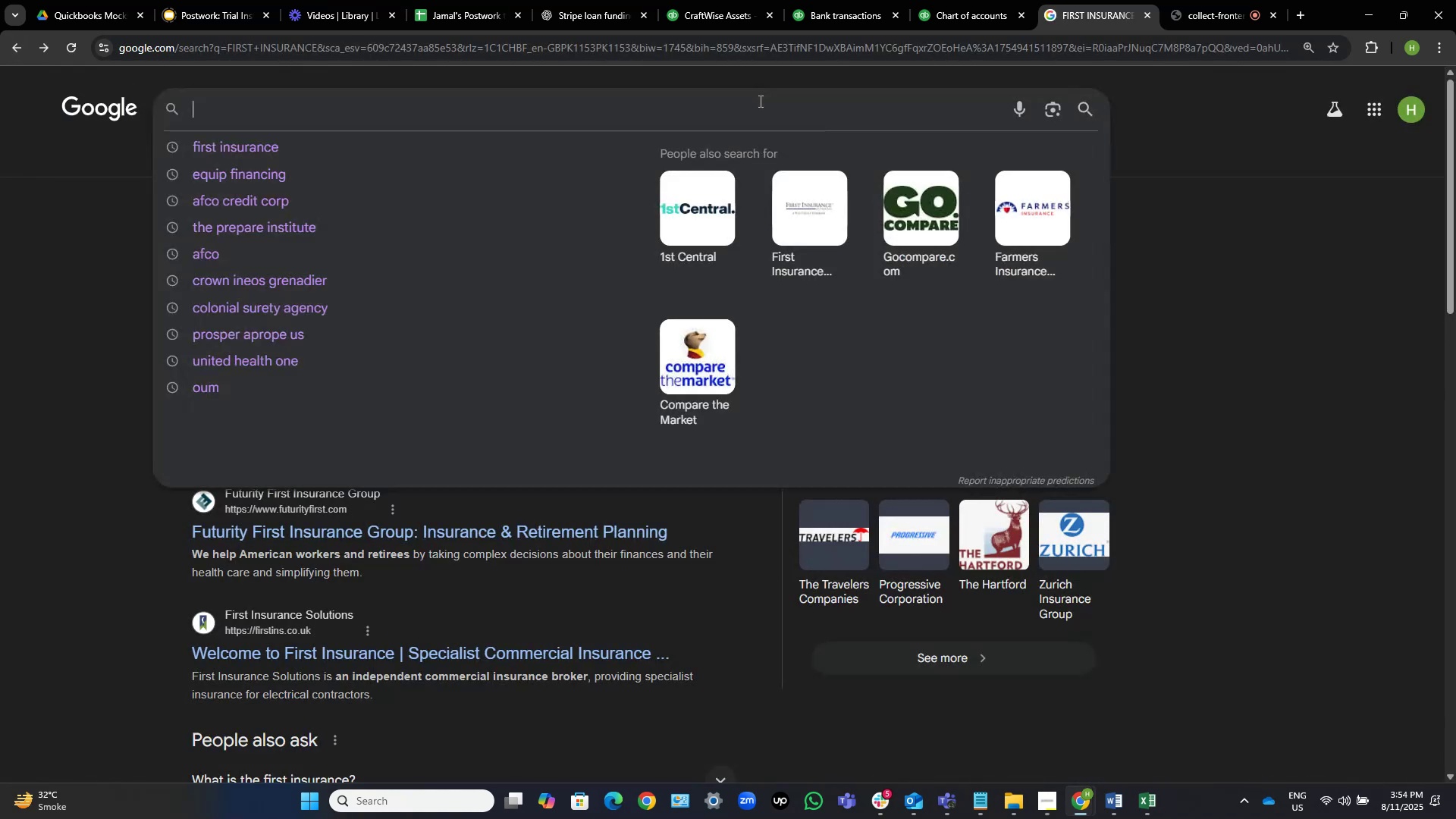 
key(Control+V)
 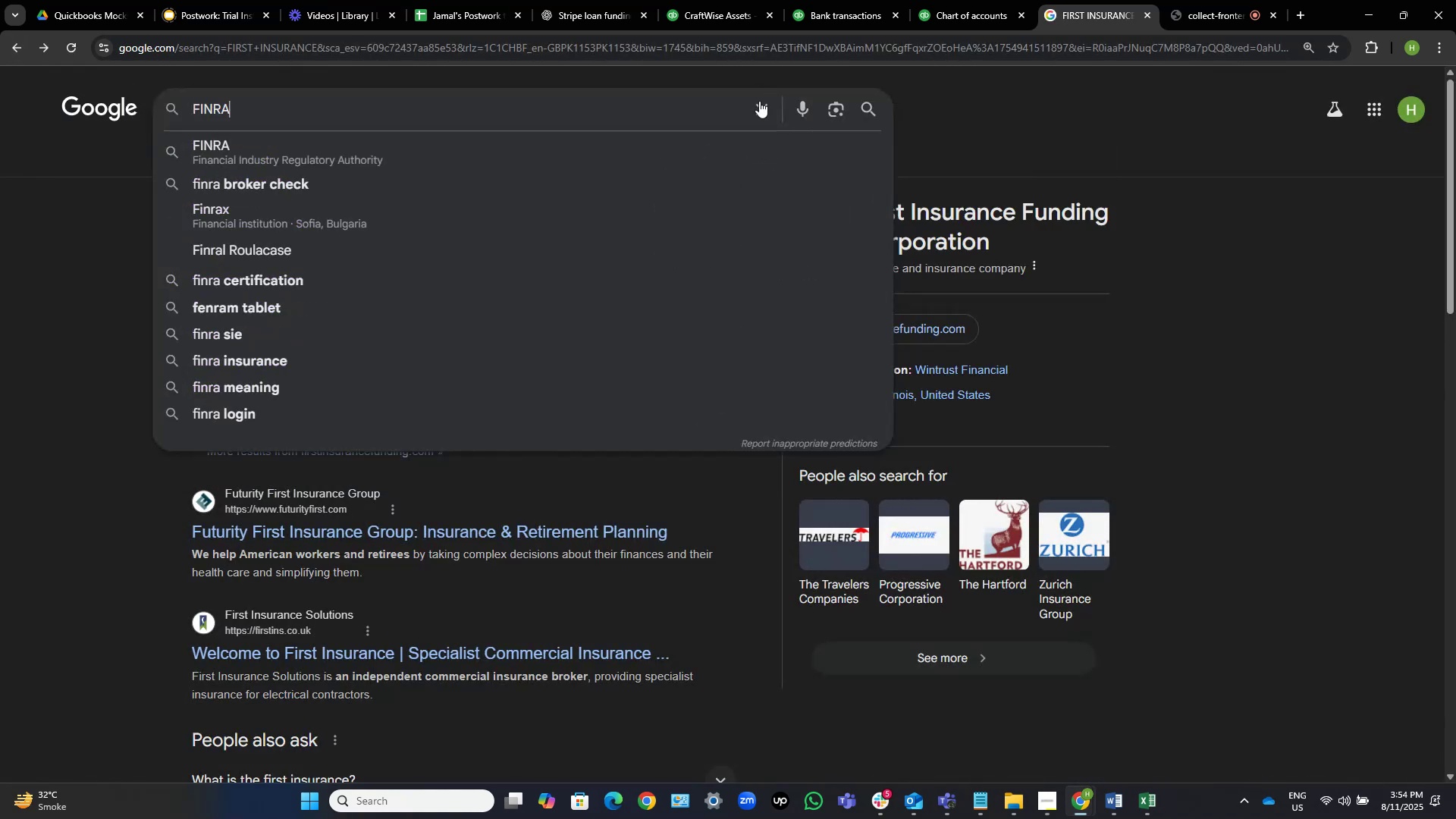 
key(NumpadEnter)
 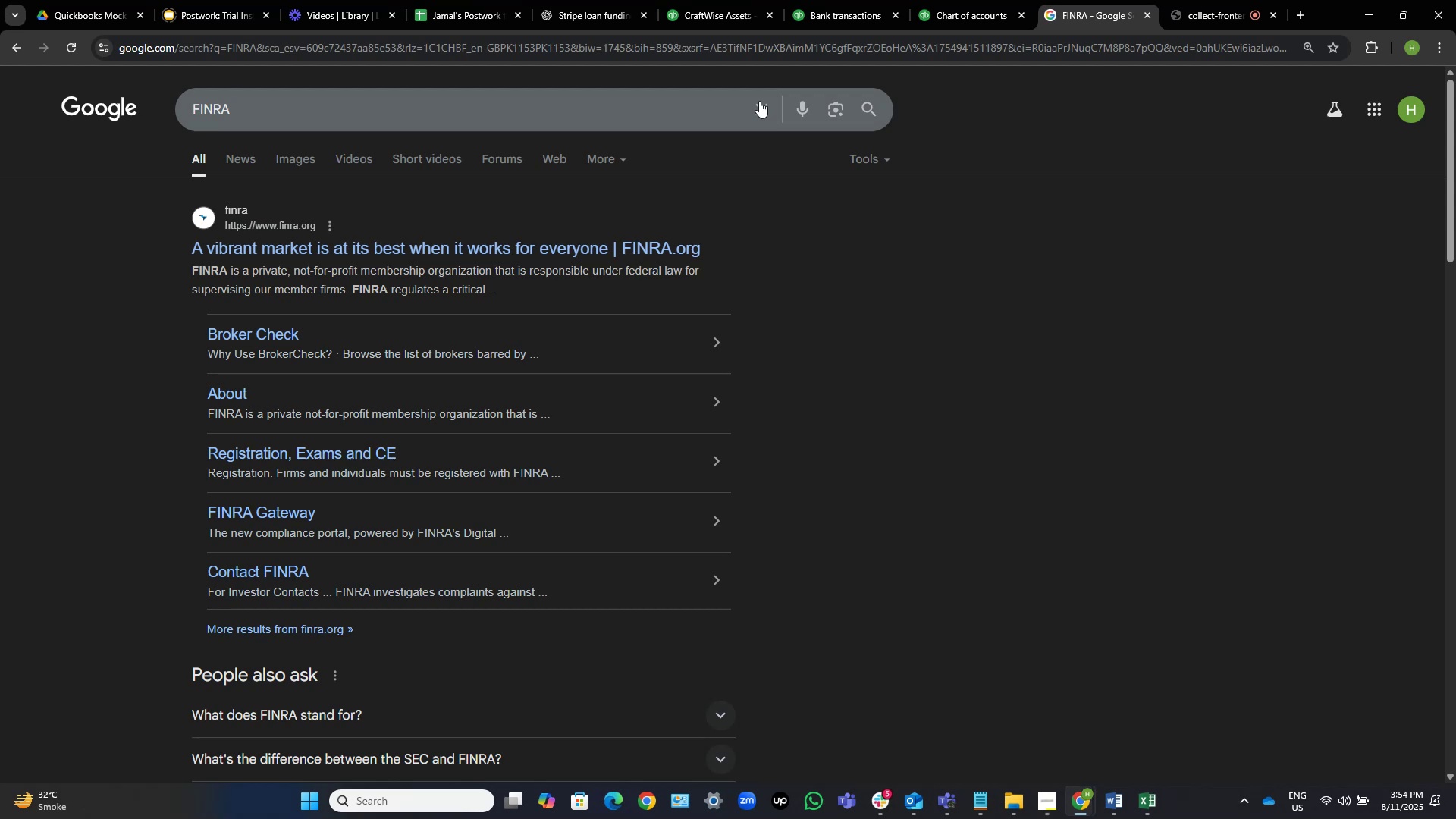 
wait(12.9)
 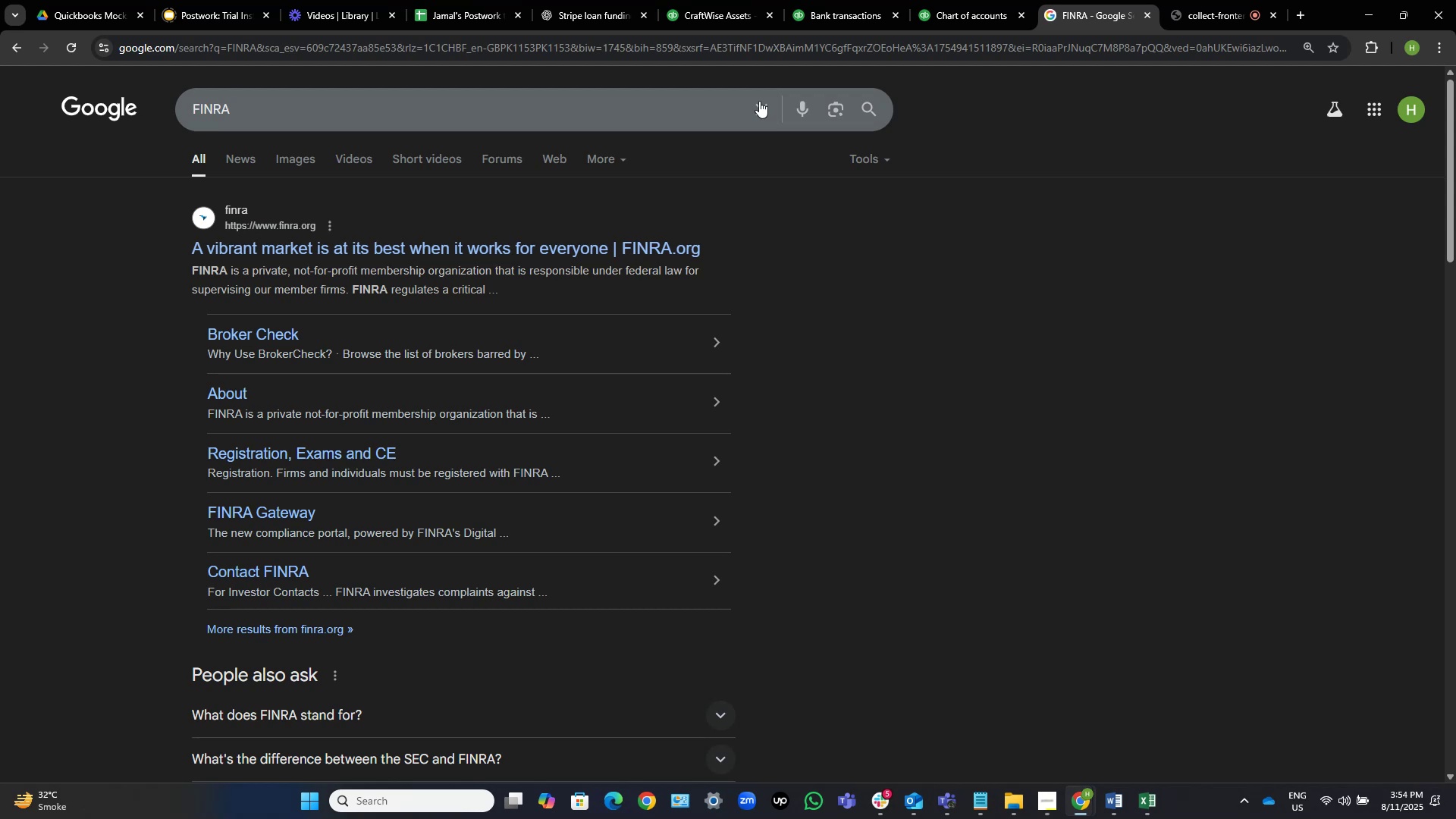 
left_click([654, 246])
 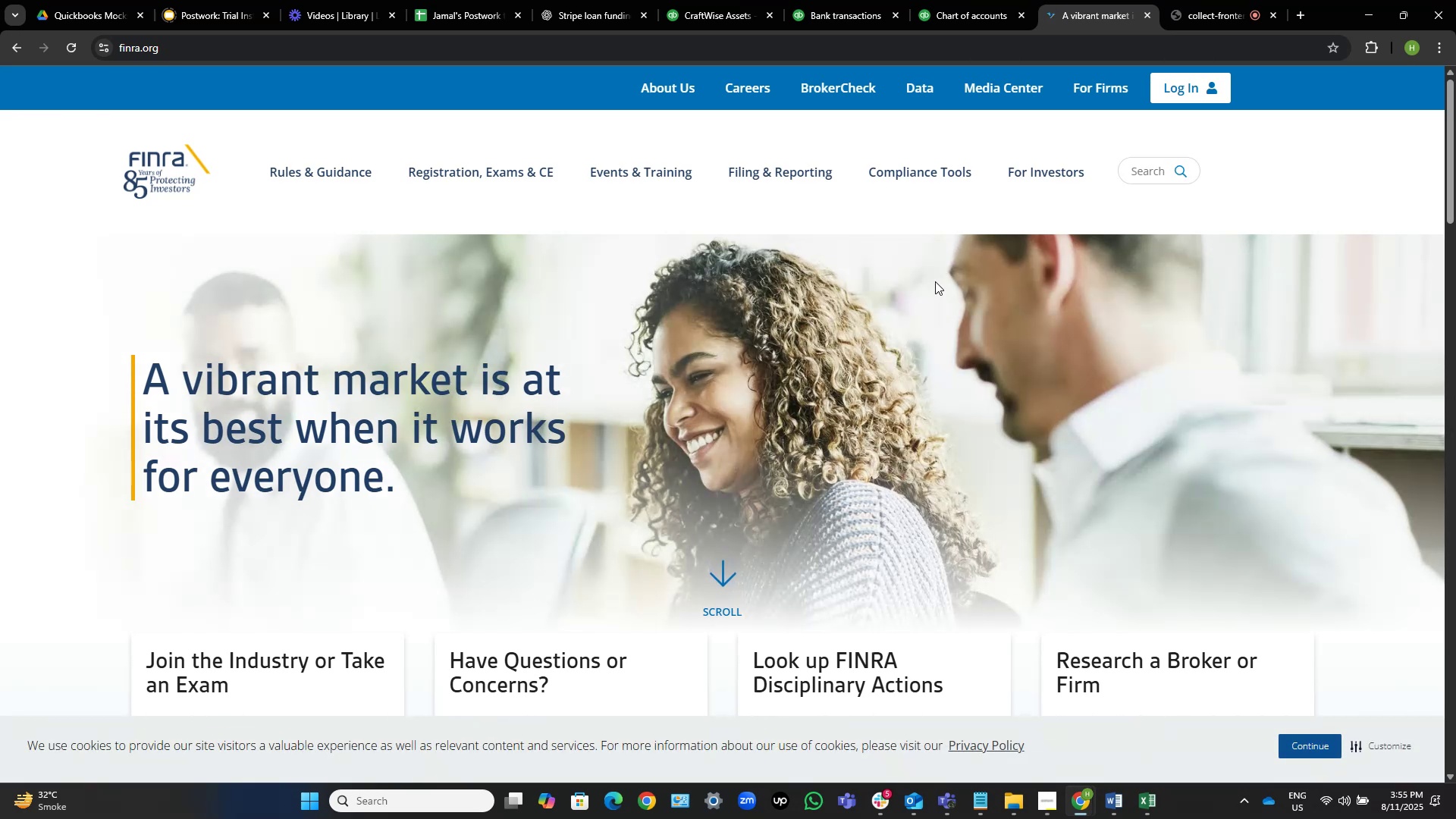 
wait(13.63)
 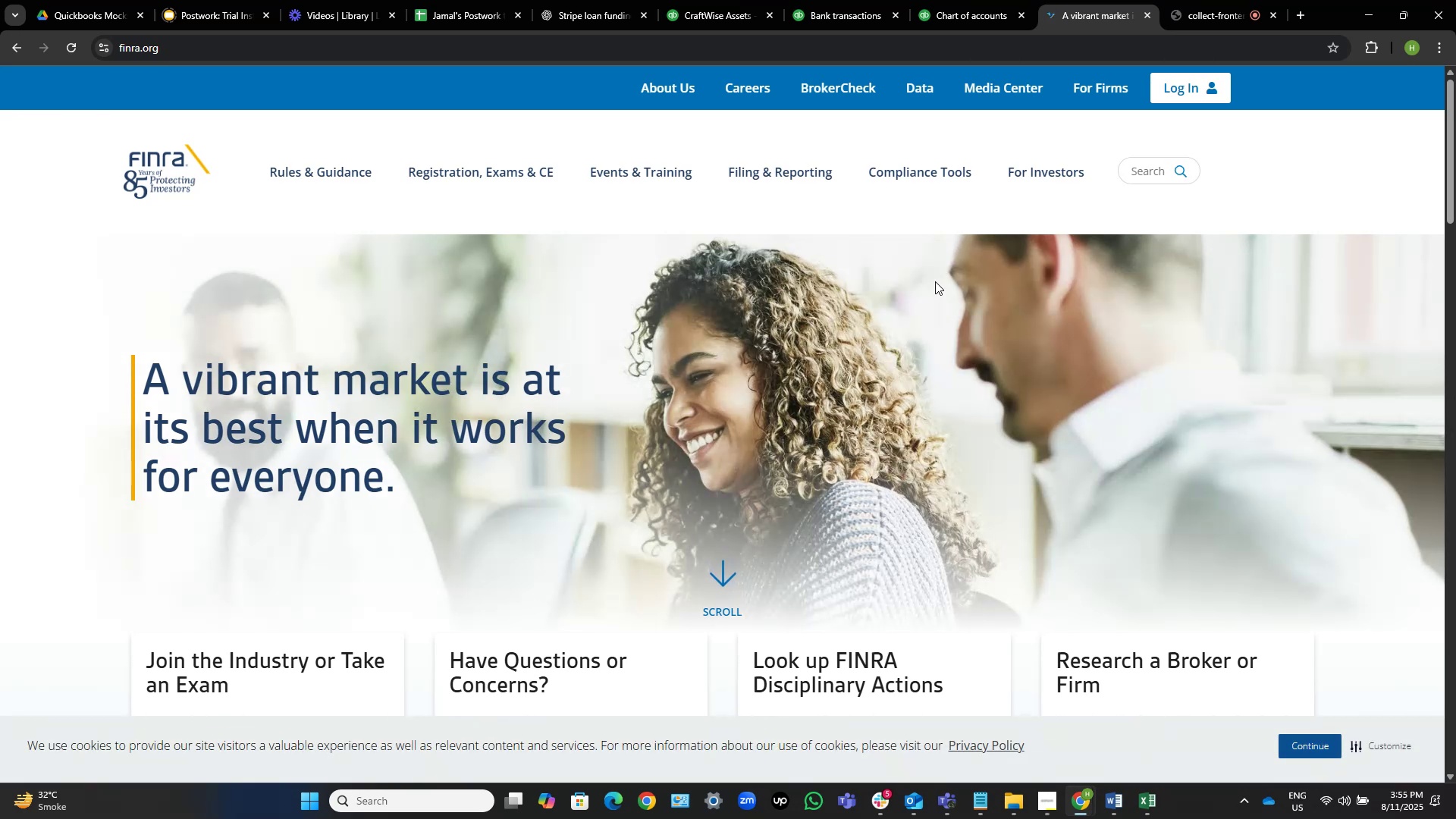 
scroll: coordinate [1003, 458], scroll_direction: down, amount: 25.0
 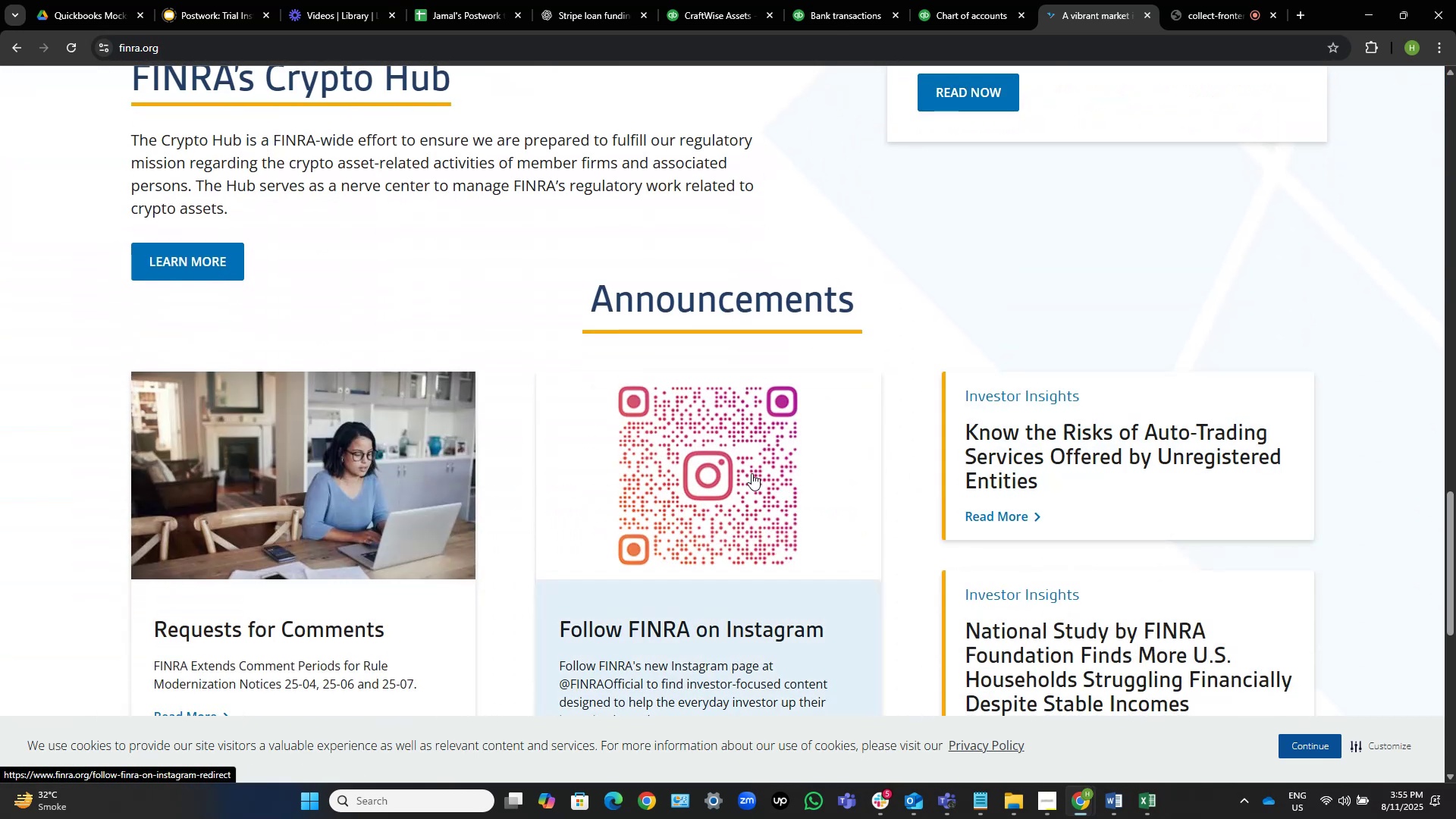 
scroll: coordinate [752, 473], scroll_direction: down, amount: 9.0
 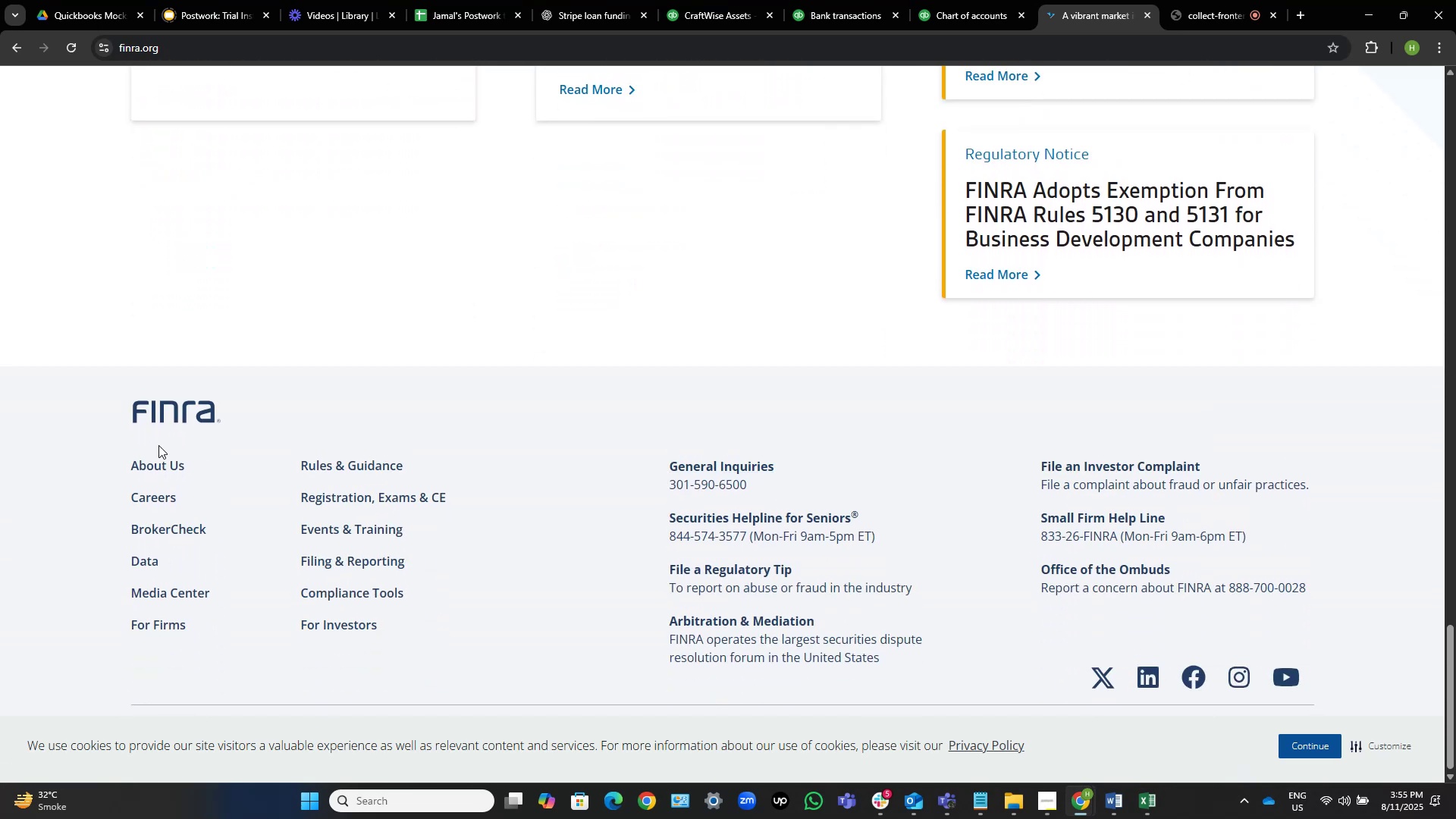 
left_click([148, 469])
 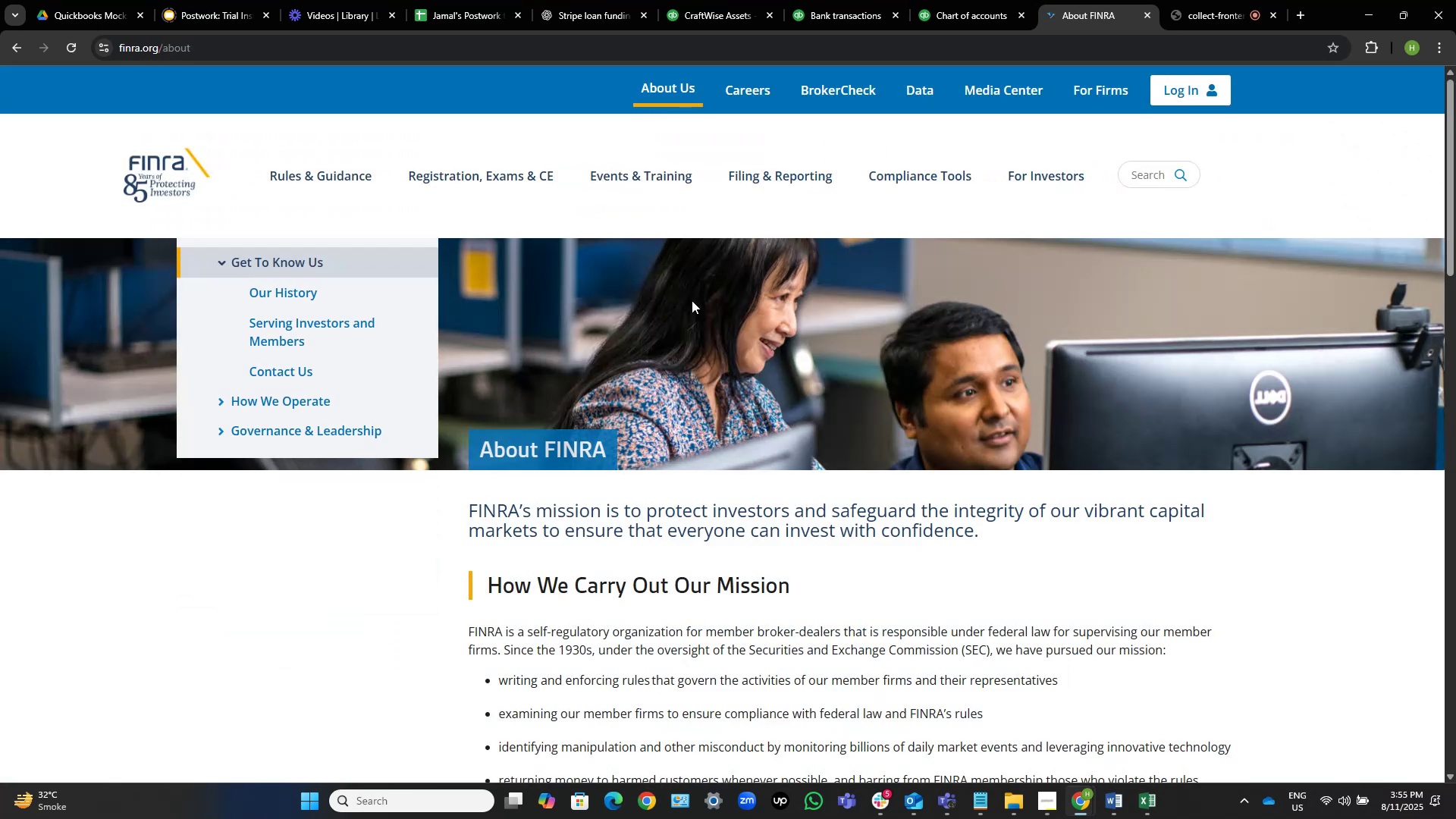 
wait(10.78)
 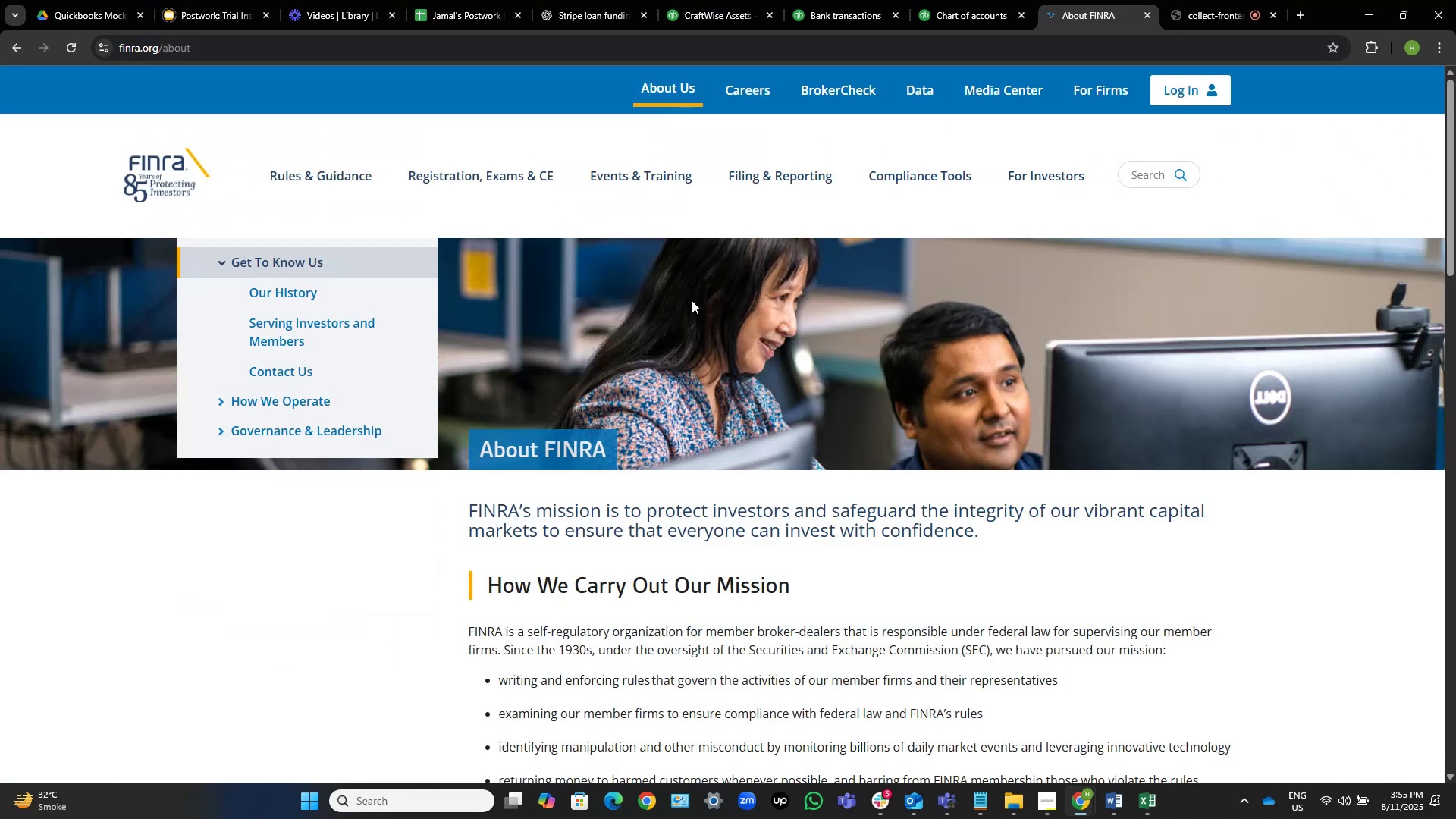 
scroll: coordinate [752, 528], scroll_direction: down, amount: 3.0
 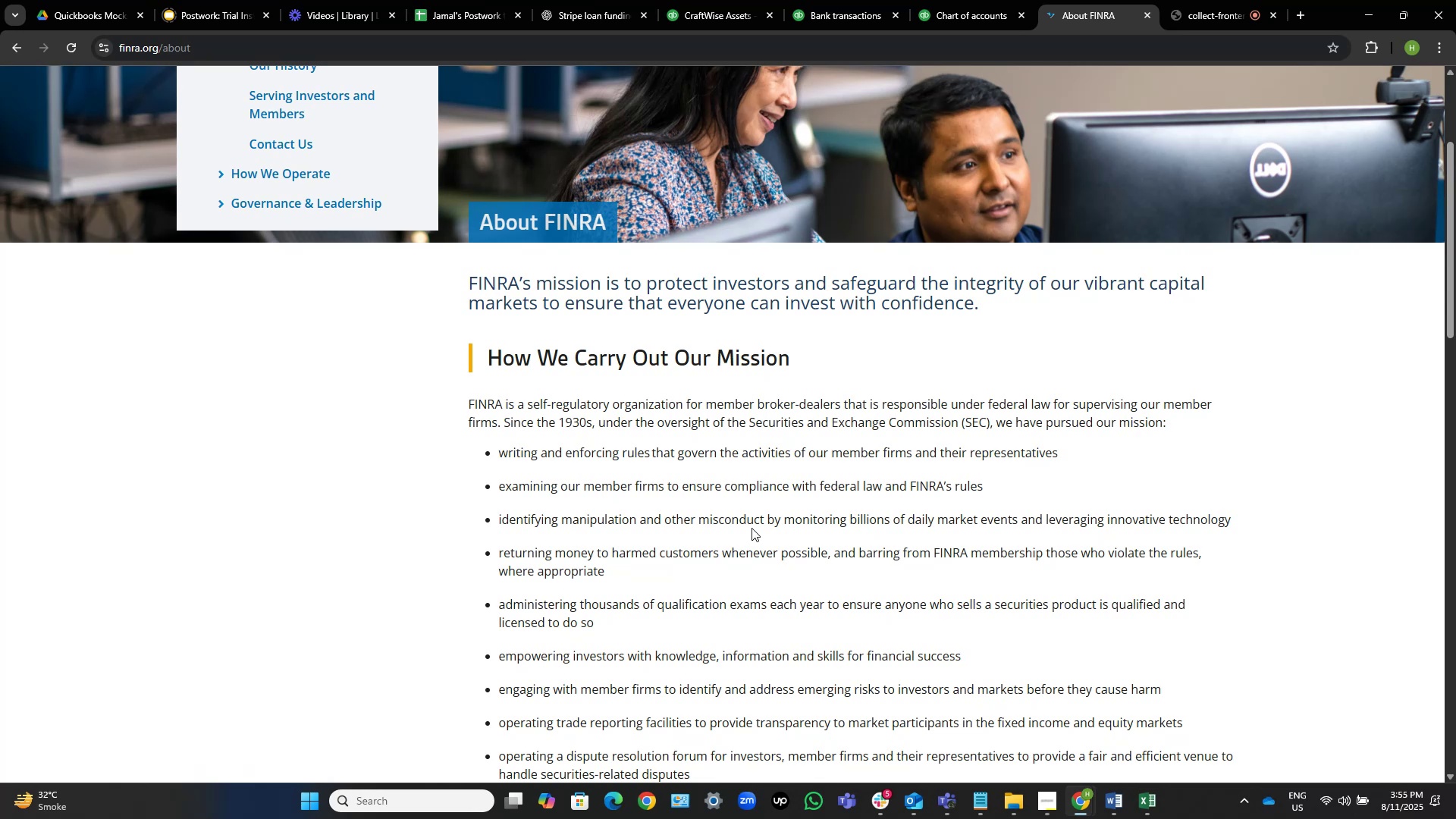 
wait(11.68)
 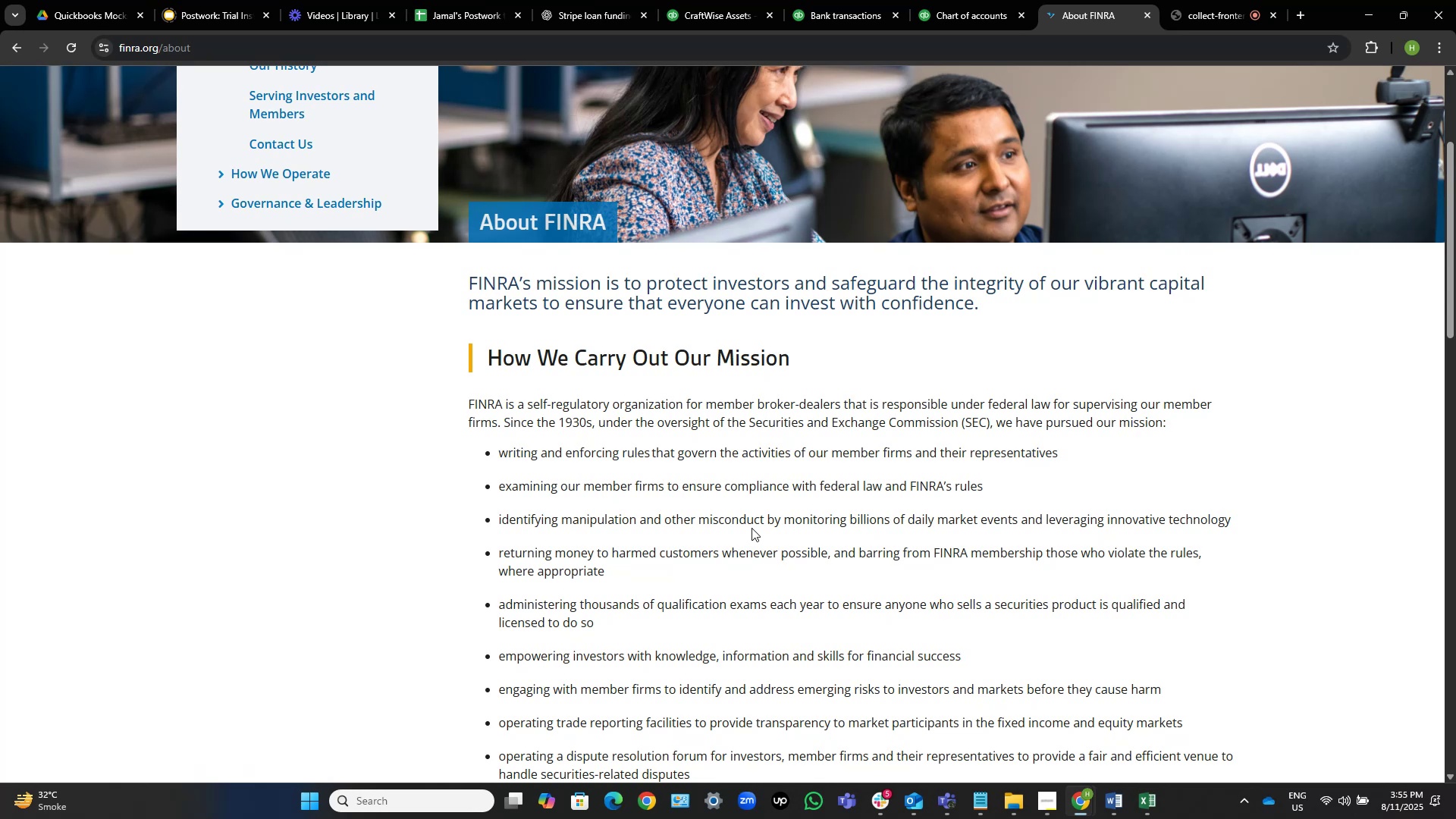 
scroll: coordinate [1006, 377], scroll_direction: down, amount: 3.0
 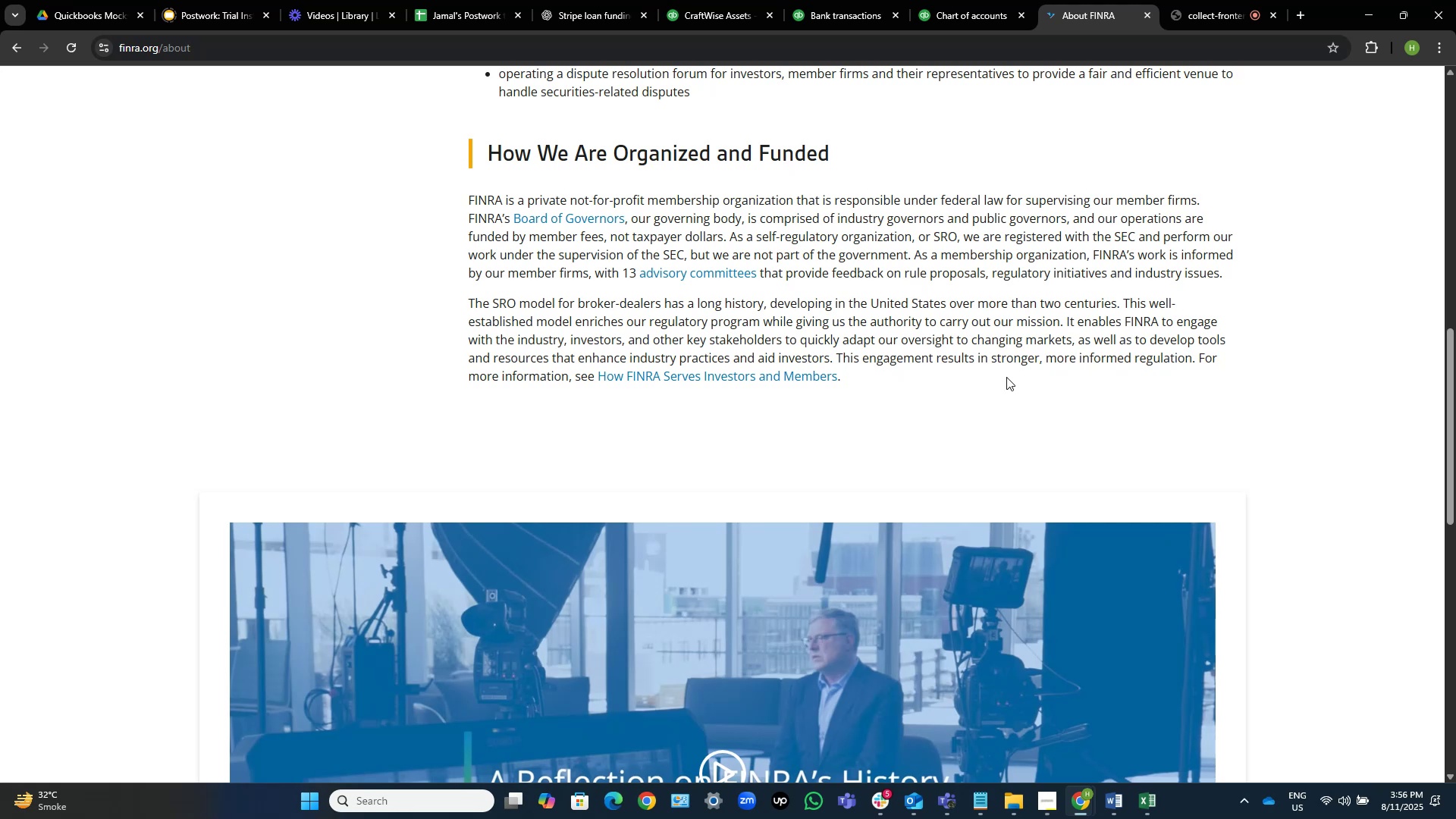 
wait(7.37)
 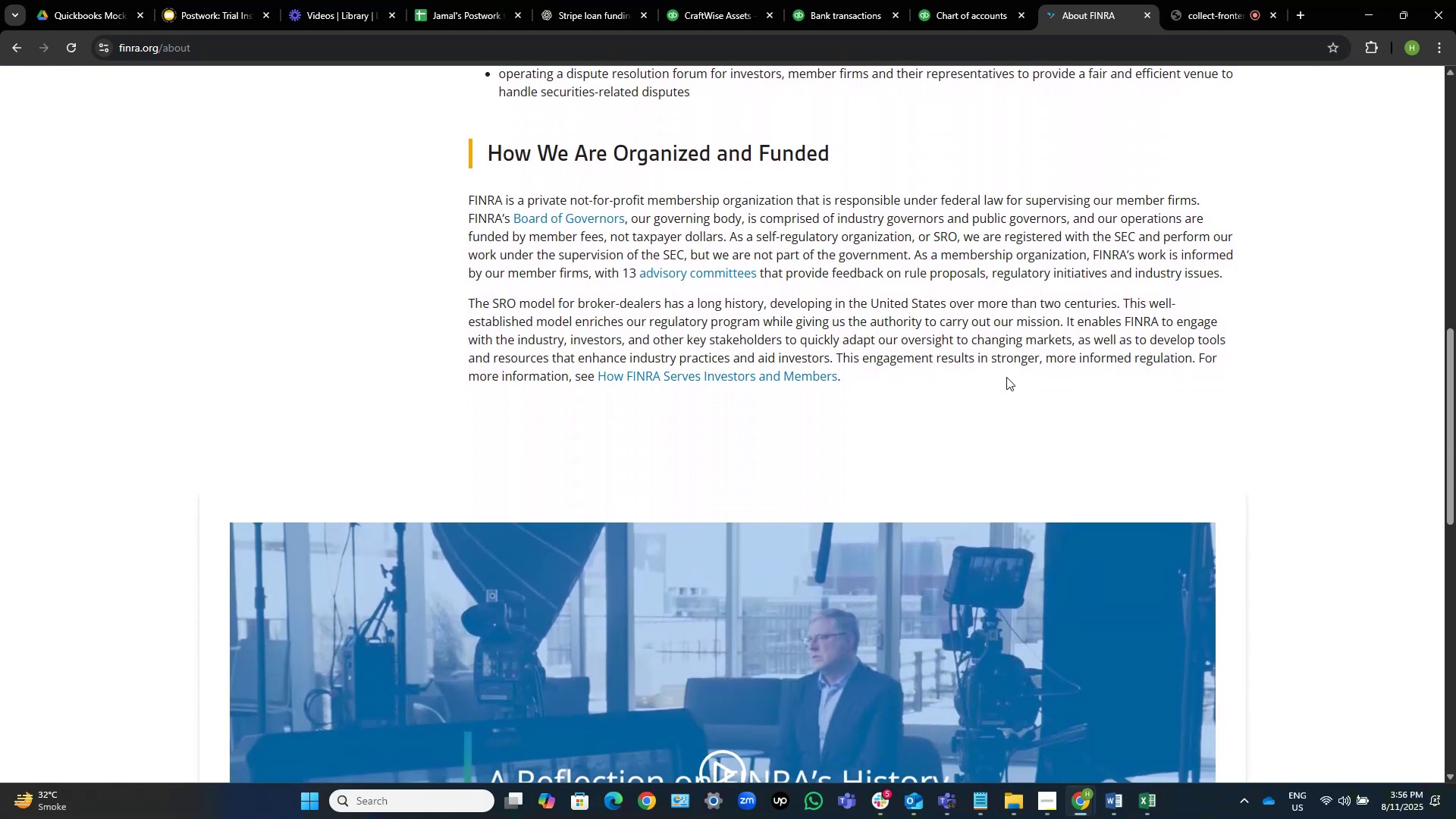 
scroll: coordinate [1007, 377], scroll_direction: down, amount: 7.0
 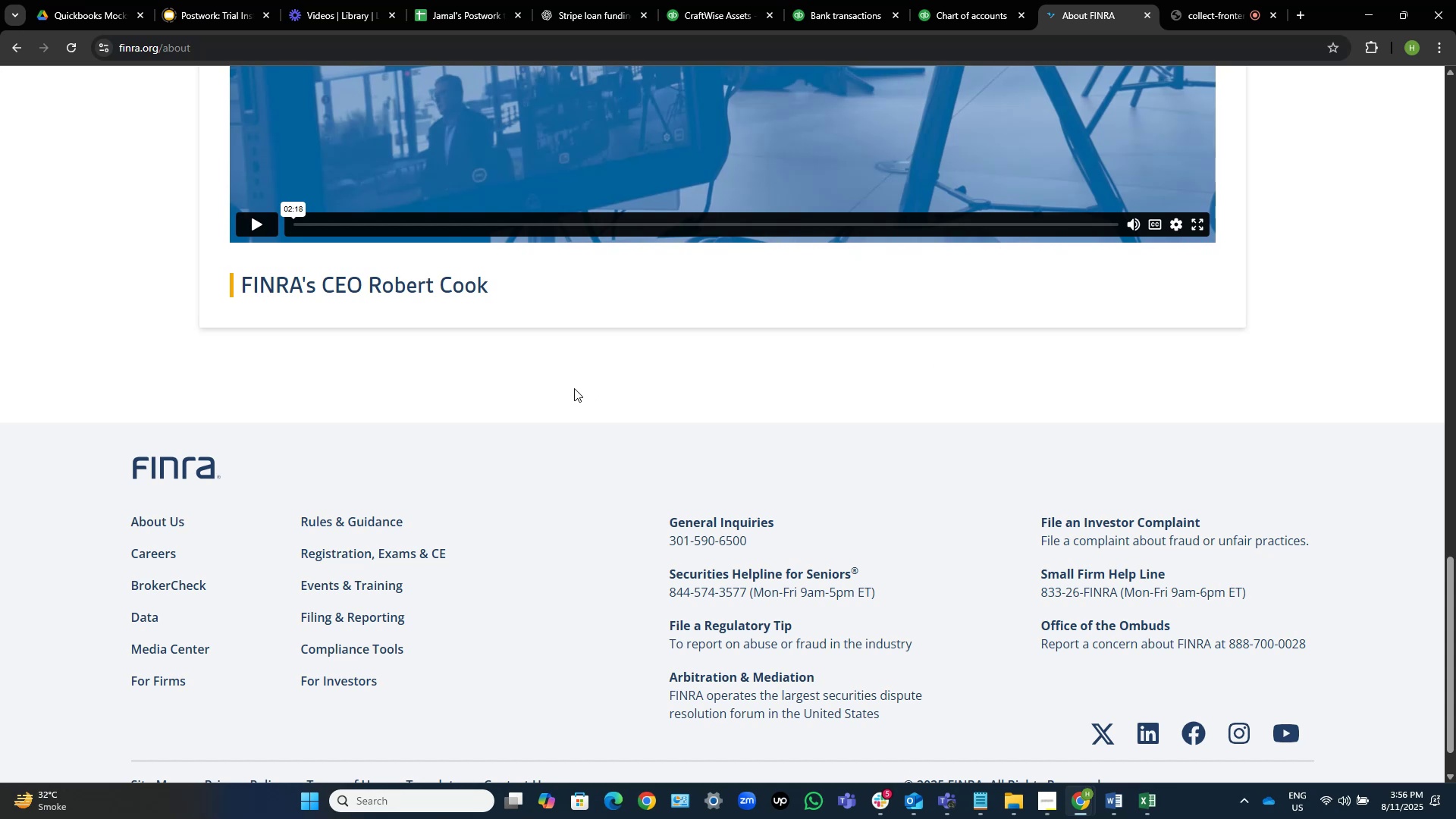 
wait(12.01)
 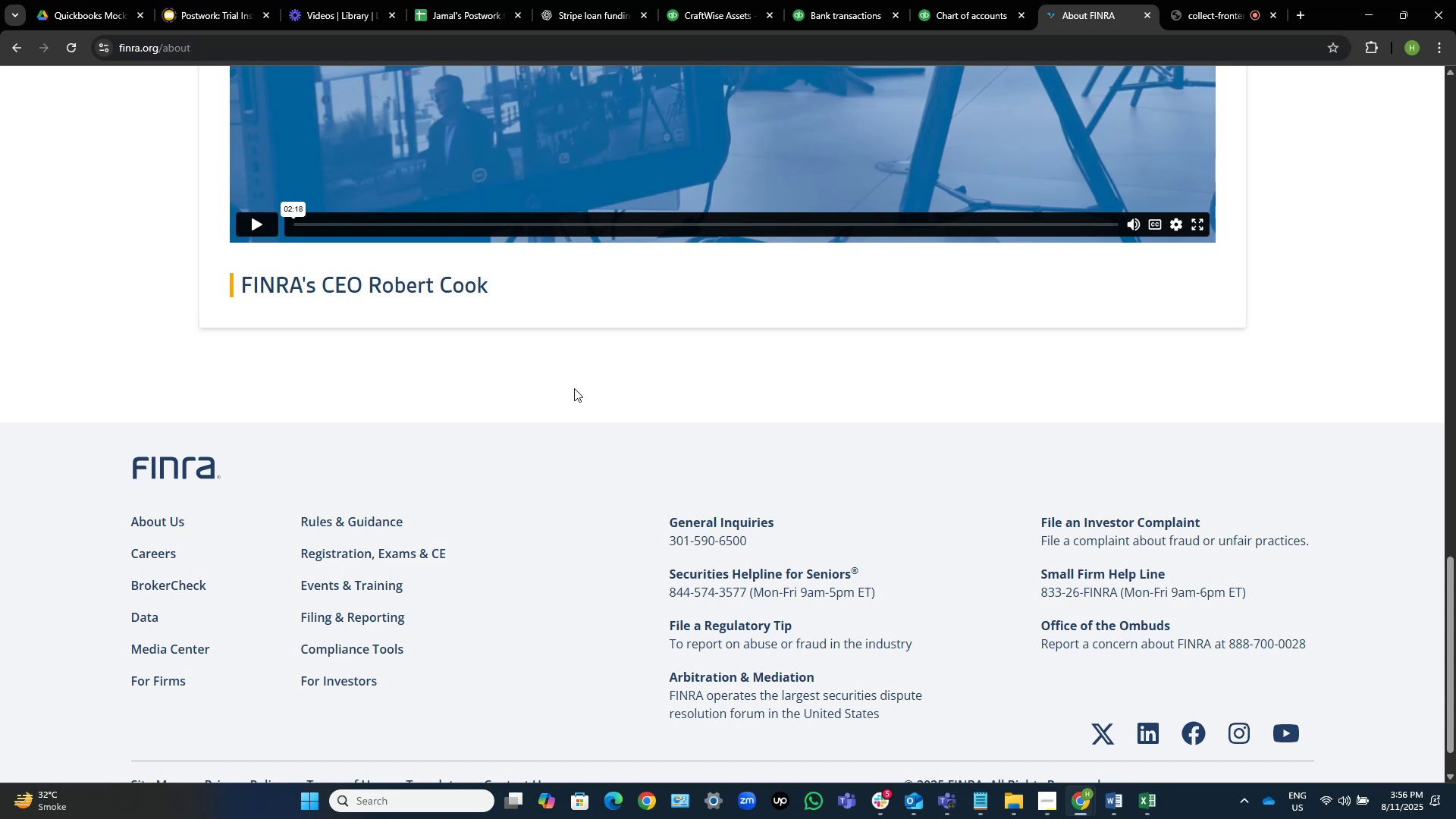 
scroll: coordinate [1377, 369], scroll_direction: up, amount: 6.0
 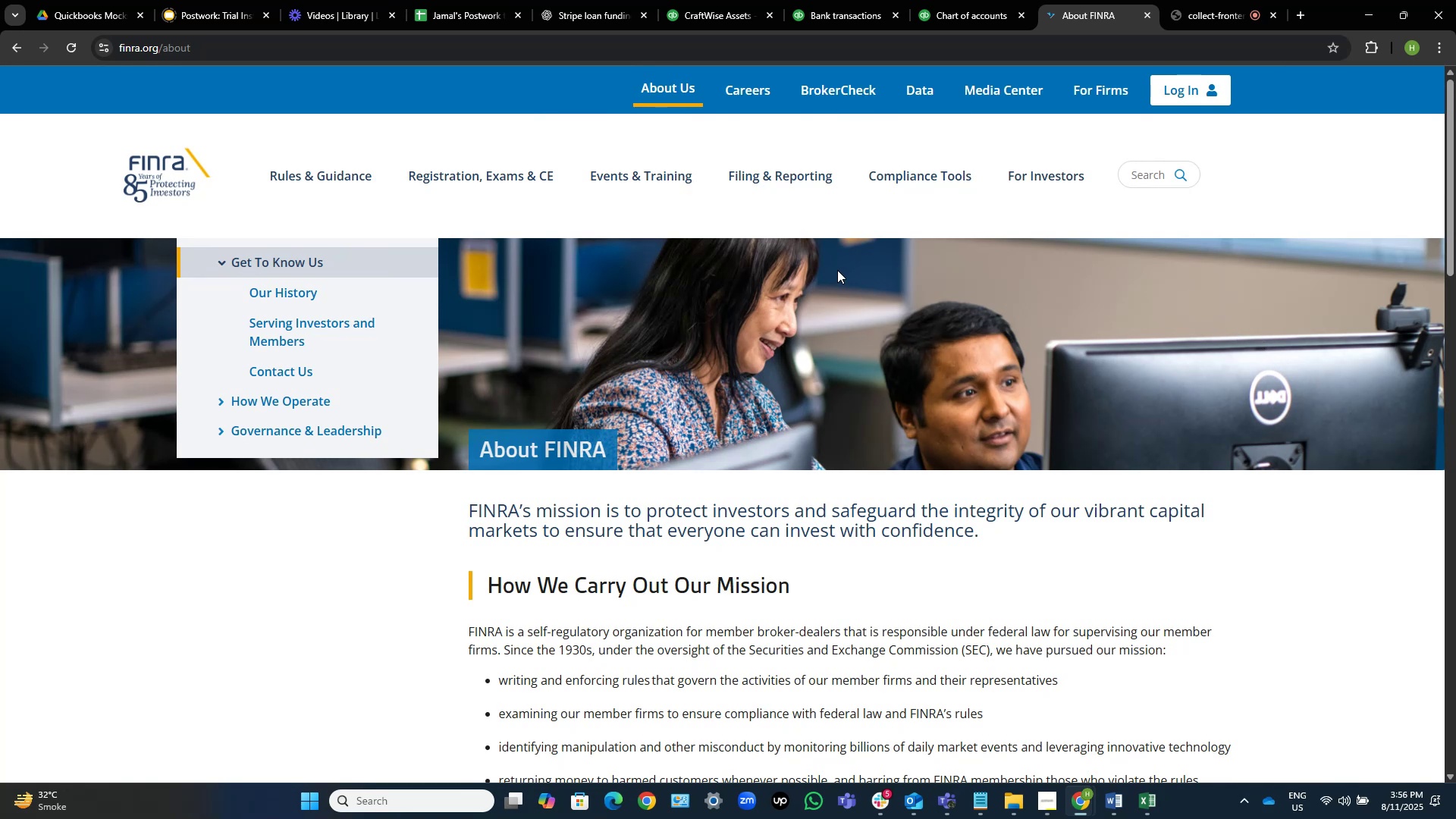 
left_click([661, 180])
 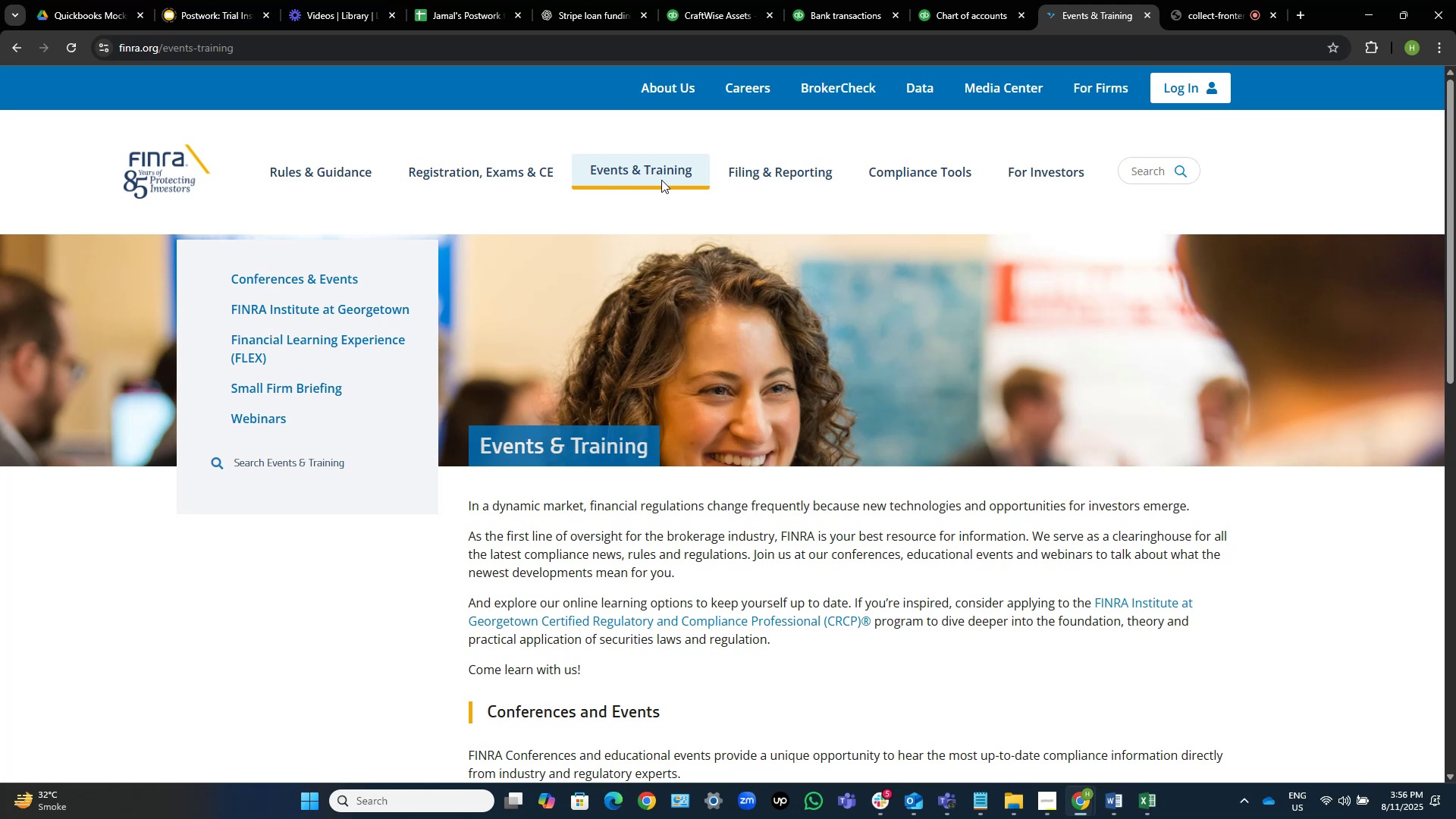 
wait(25.22)
 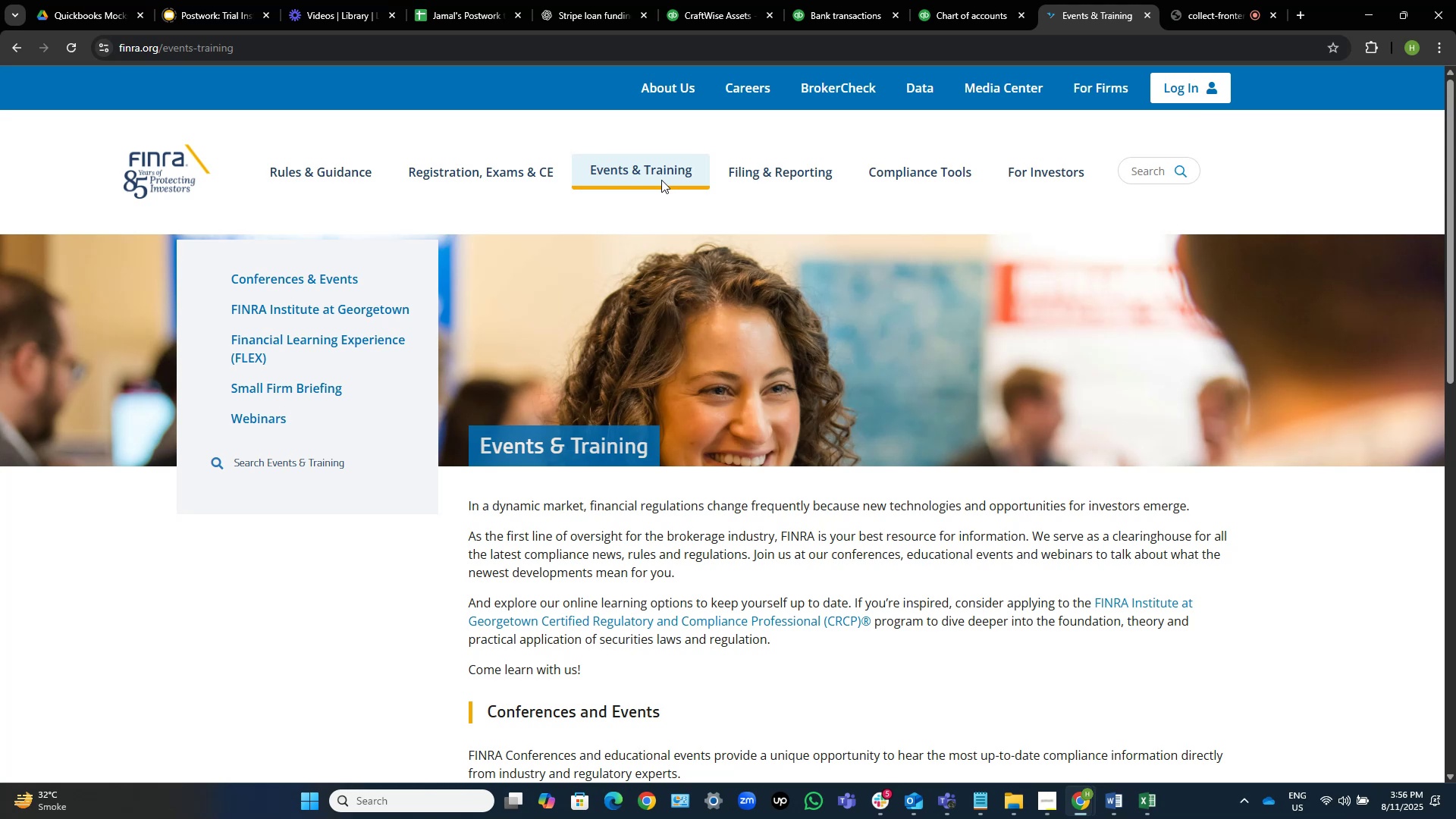 
left_click([849, 0])
 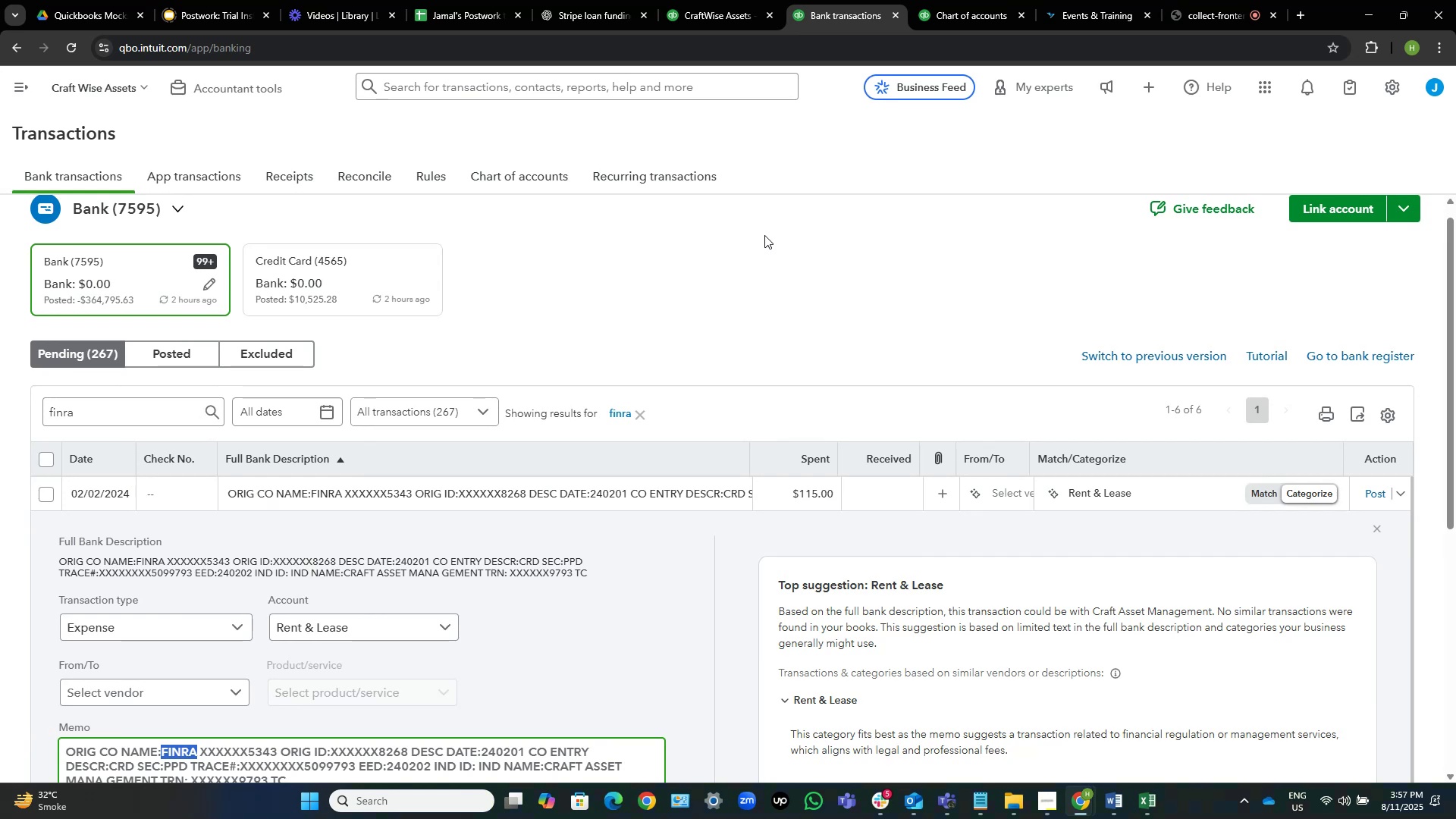 
wait(15.18)
 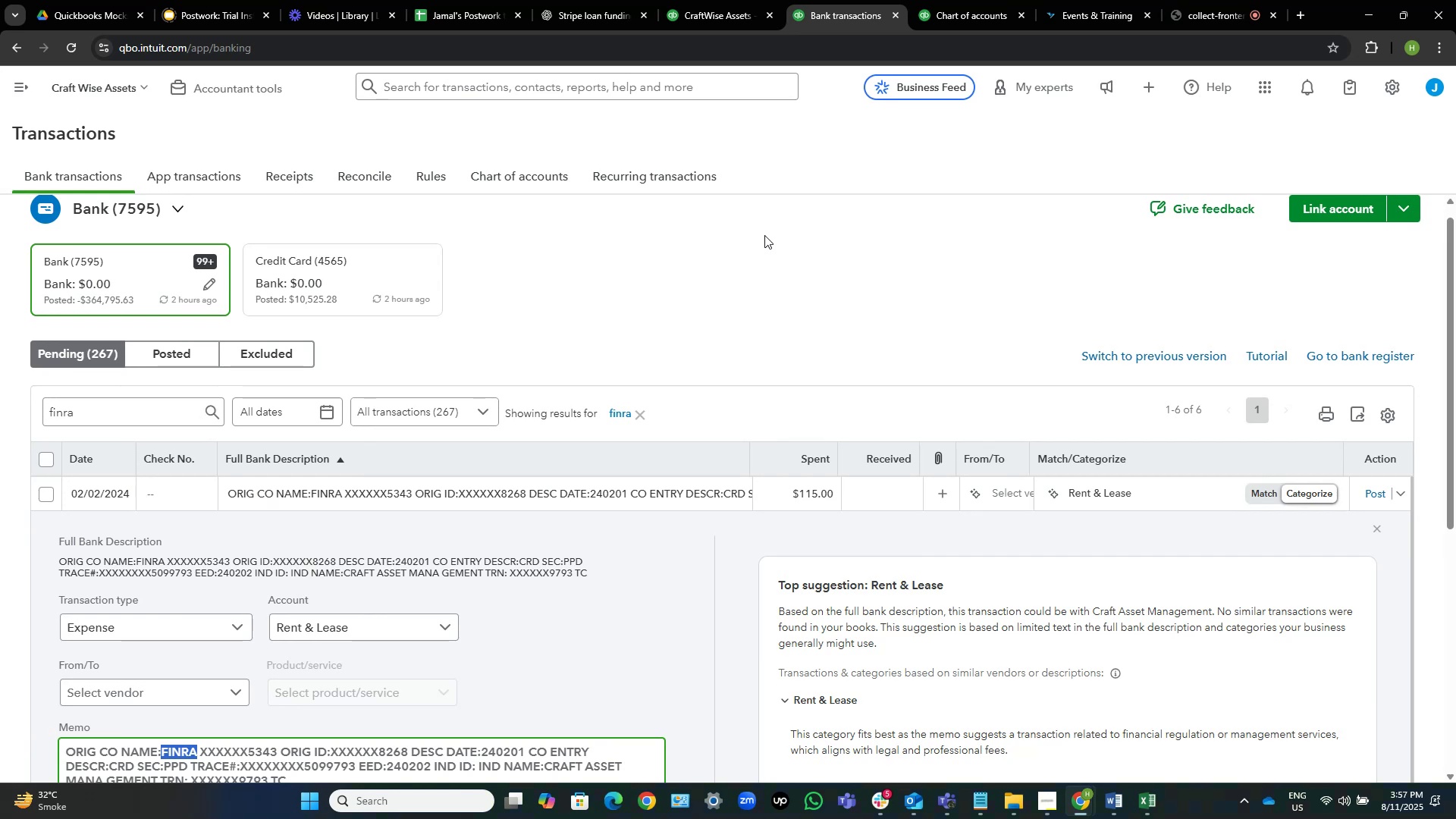 
scroll: coordinate [573, 331], scroll_direction: down, amount: 1.0
 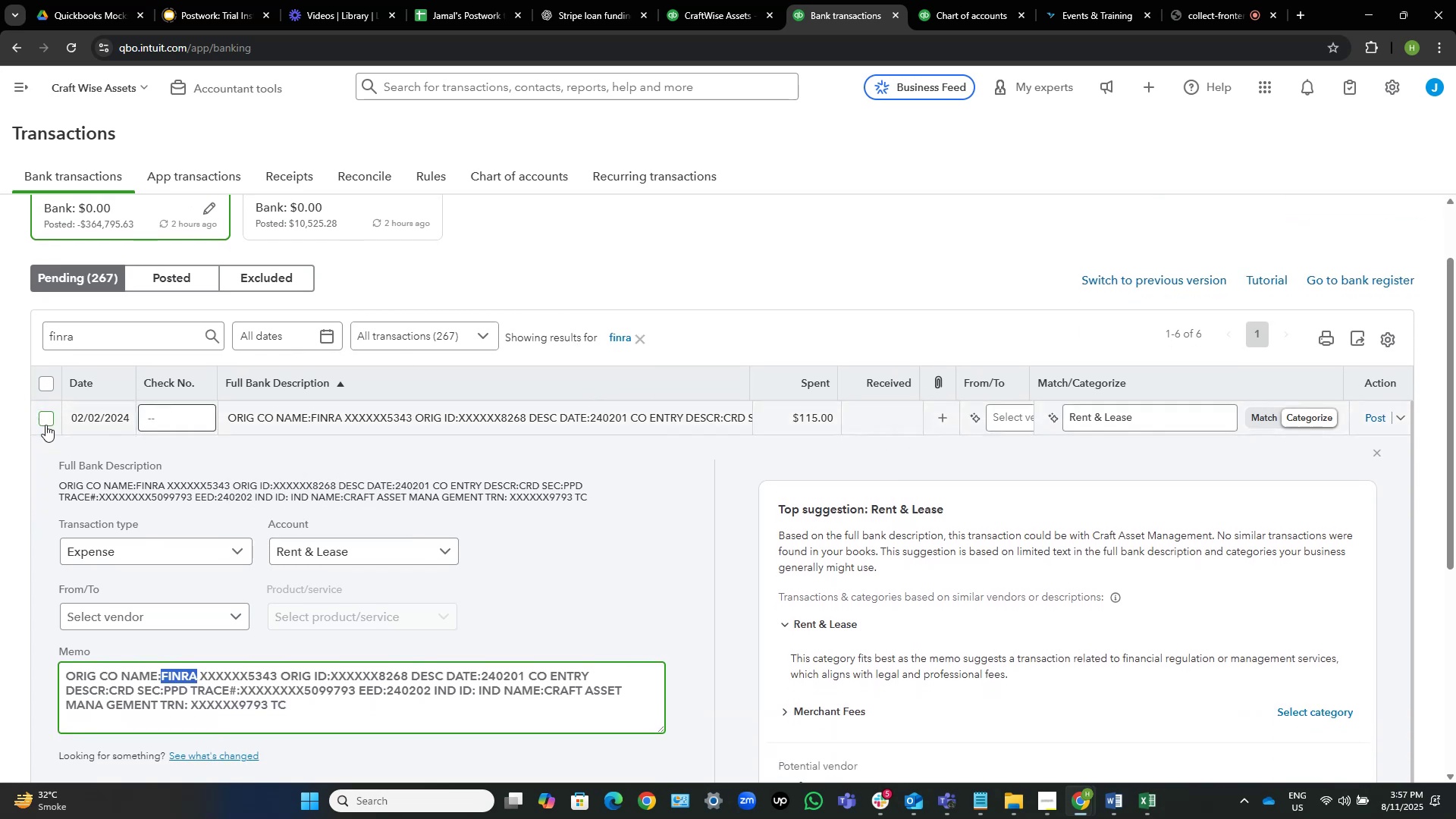 
left_click([47, 420])
 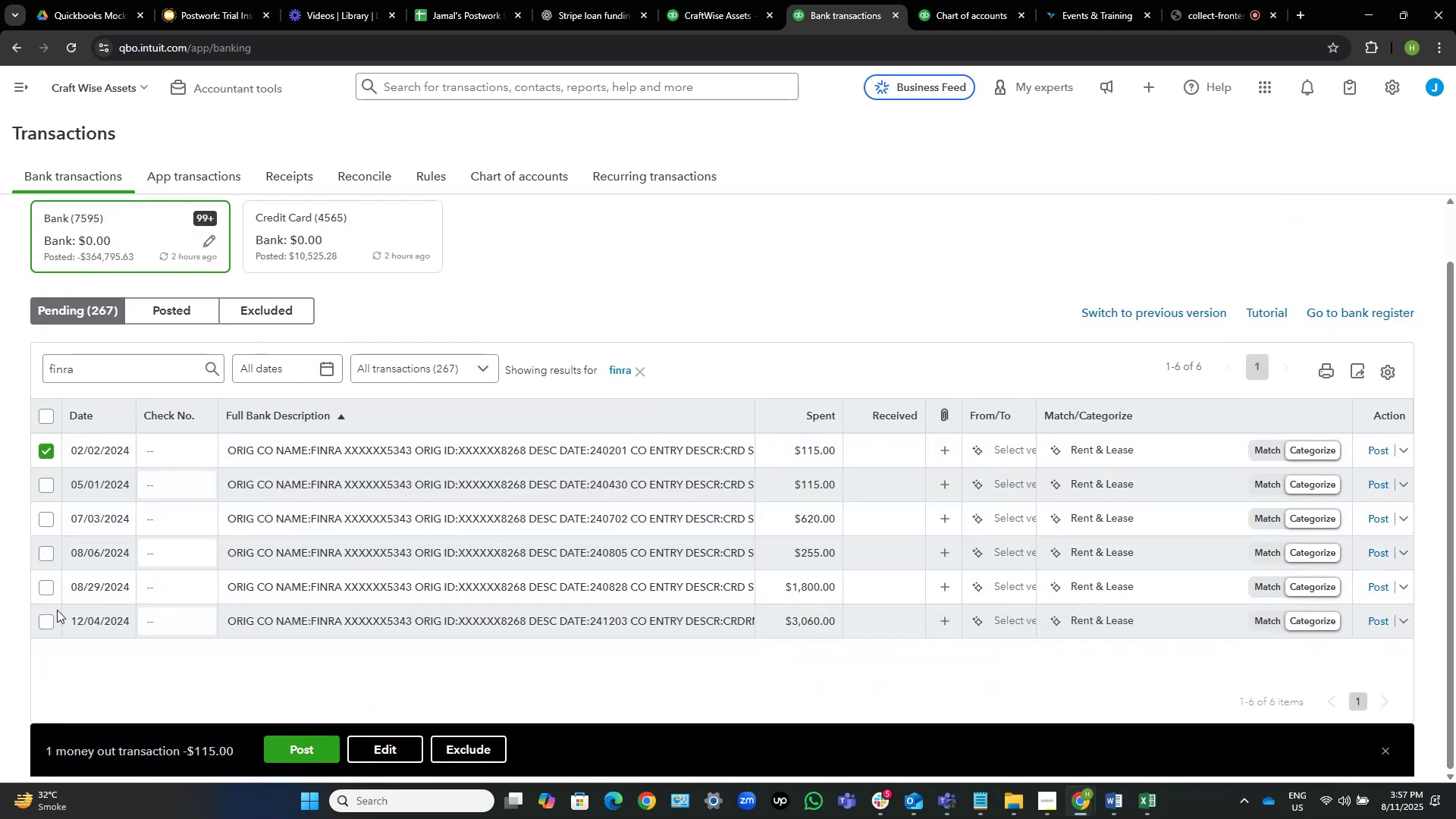 
left_click([46, 620])
 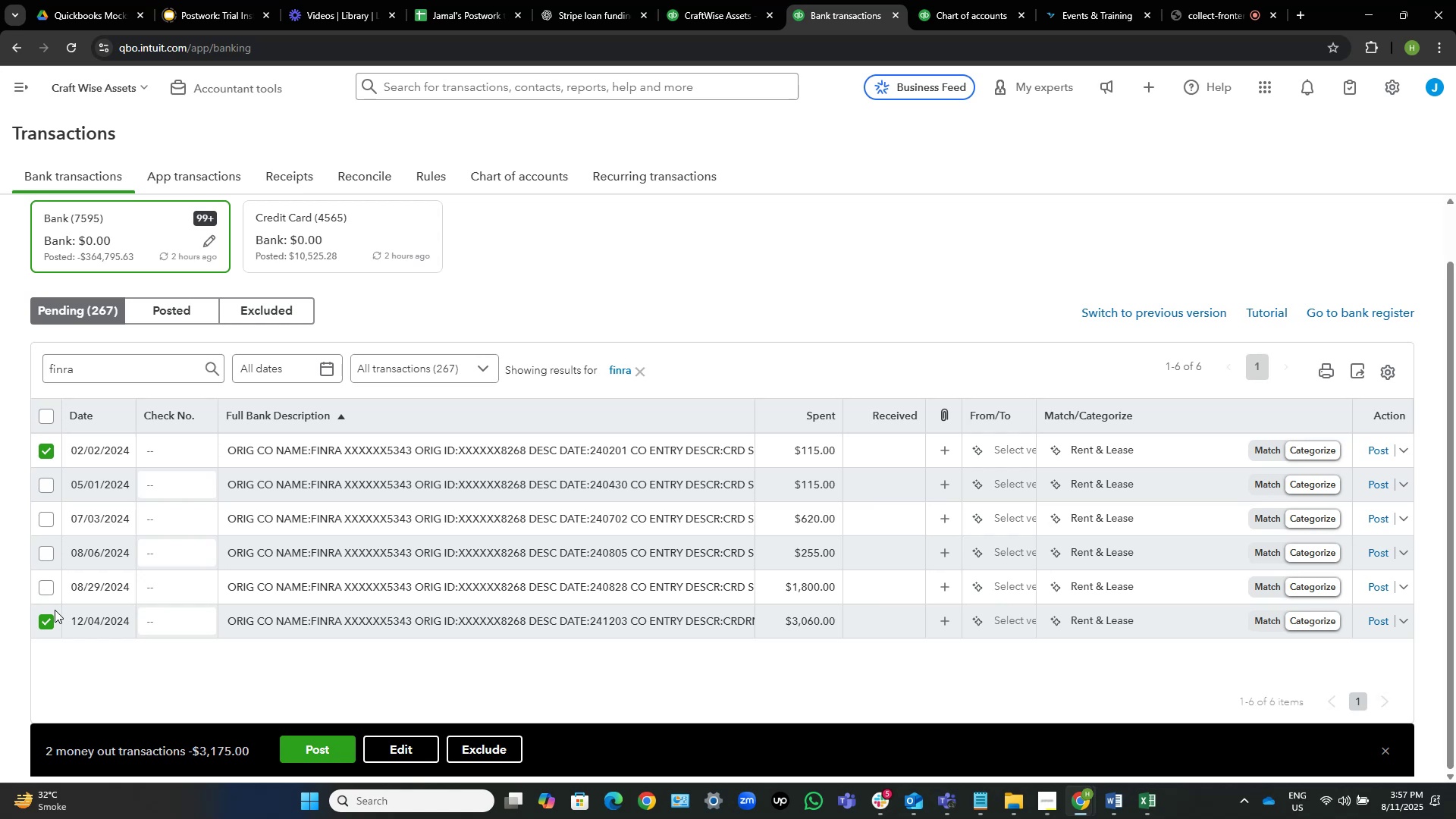 
wait(17.51)
 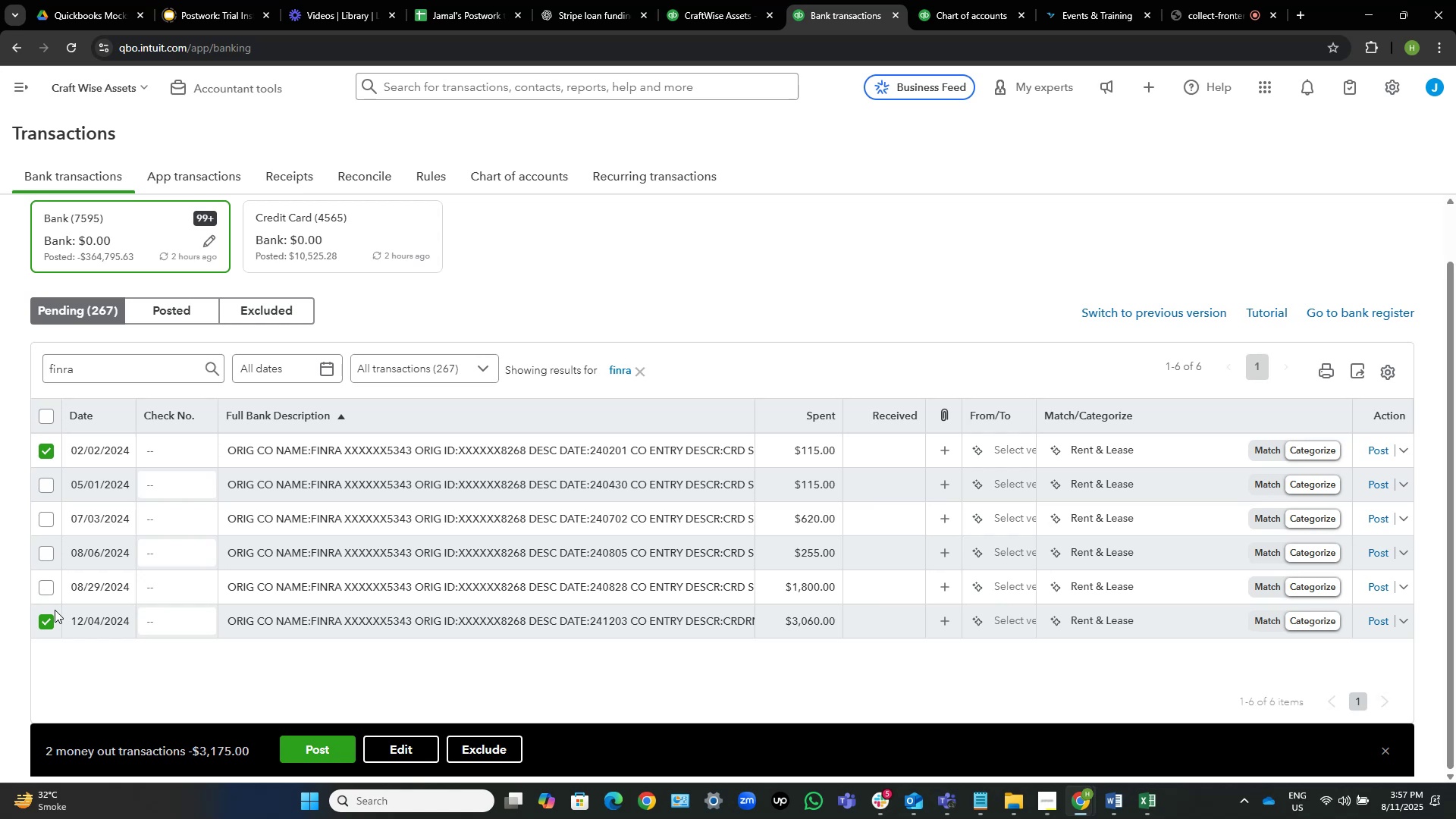 
left_click([46, 592])
 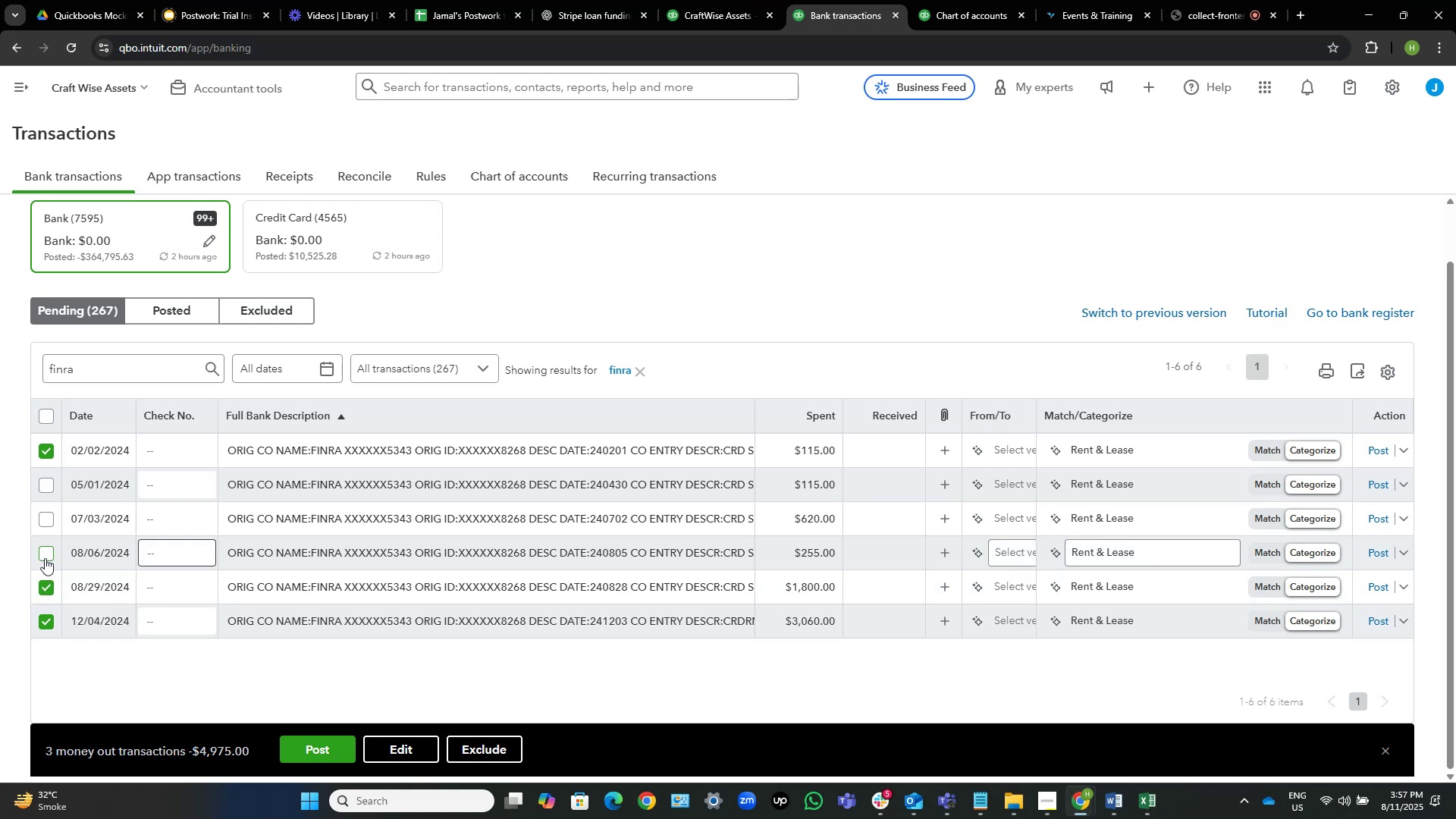 
left_click([46, 552])
 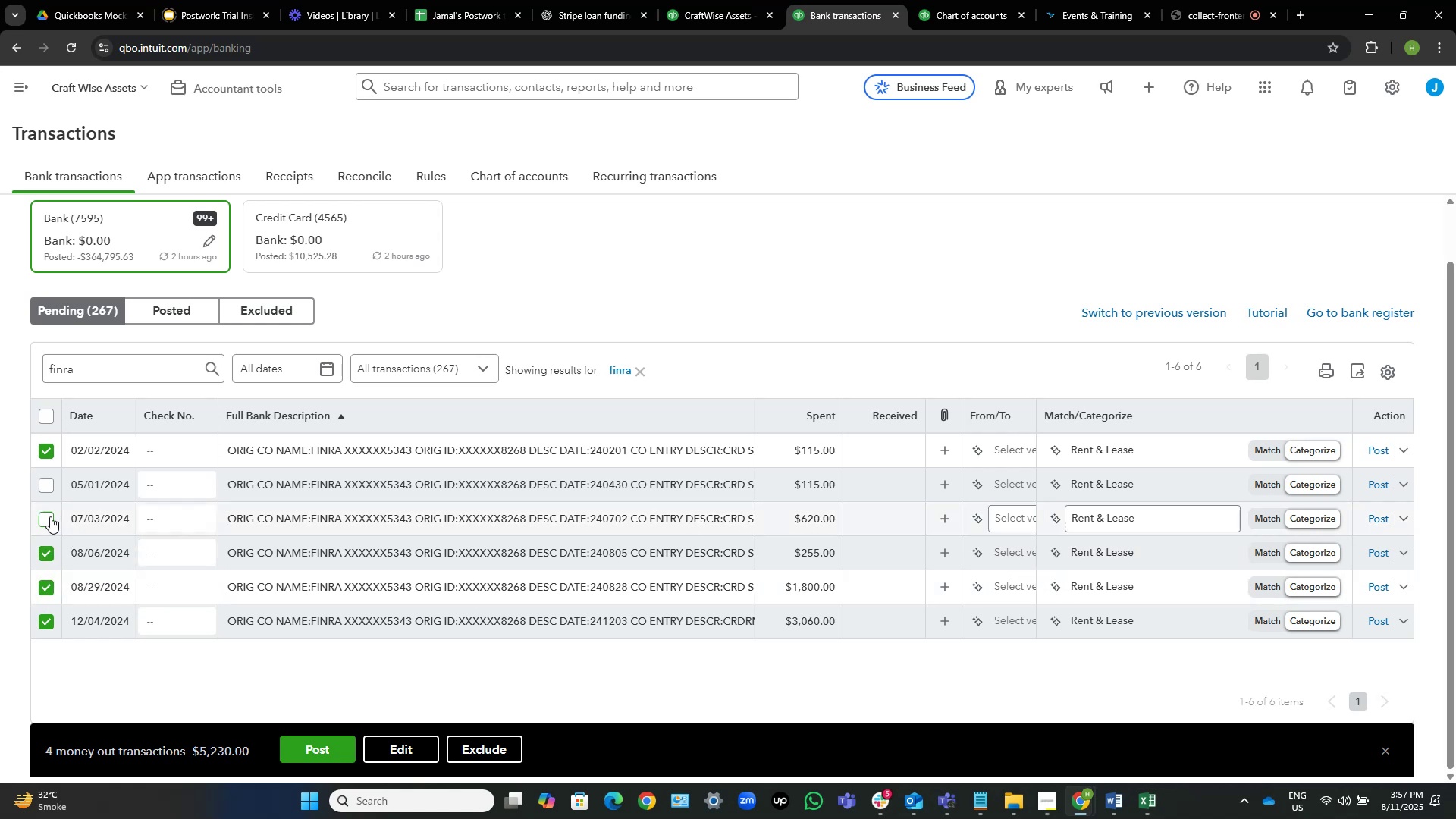 
left_click([42, 516])
 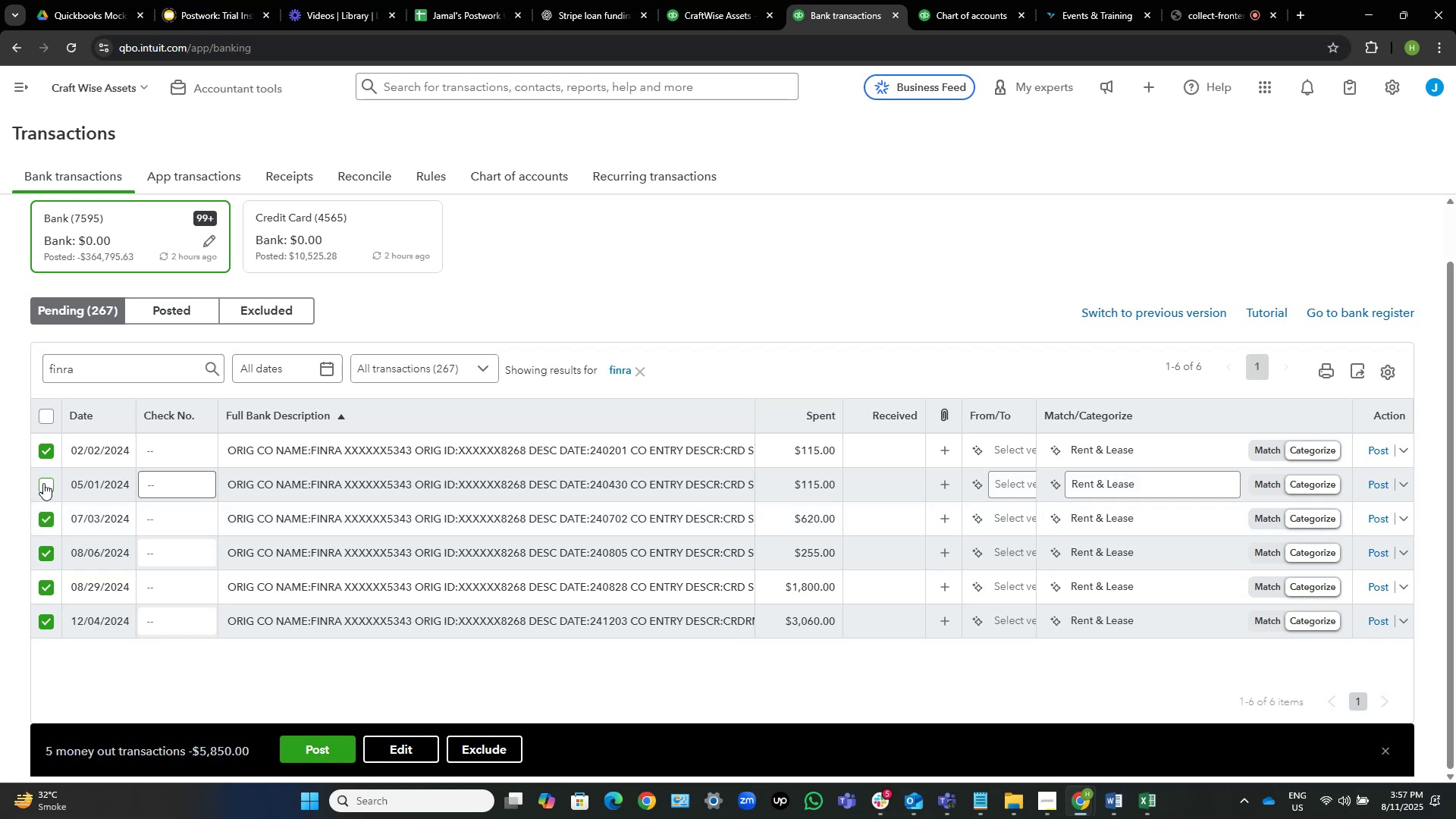 
left_click([43, 482])
 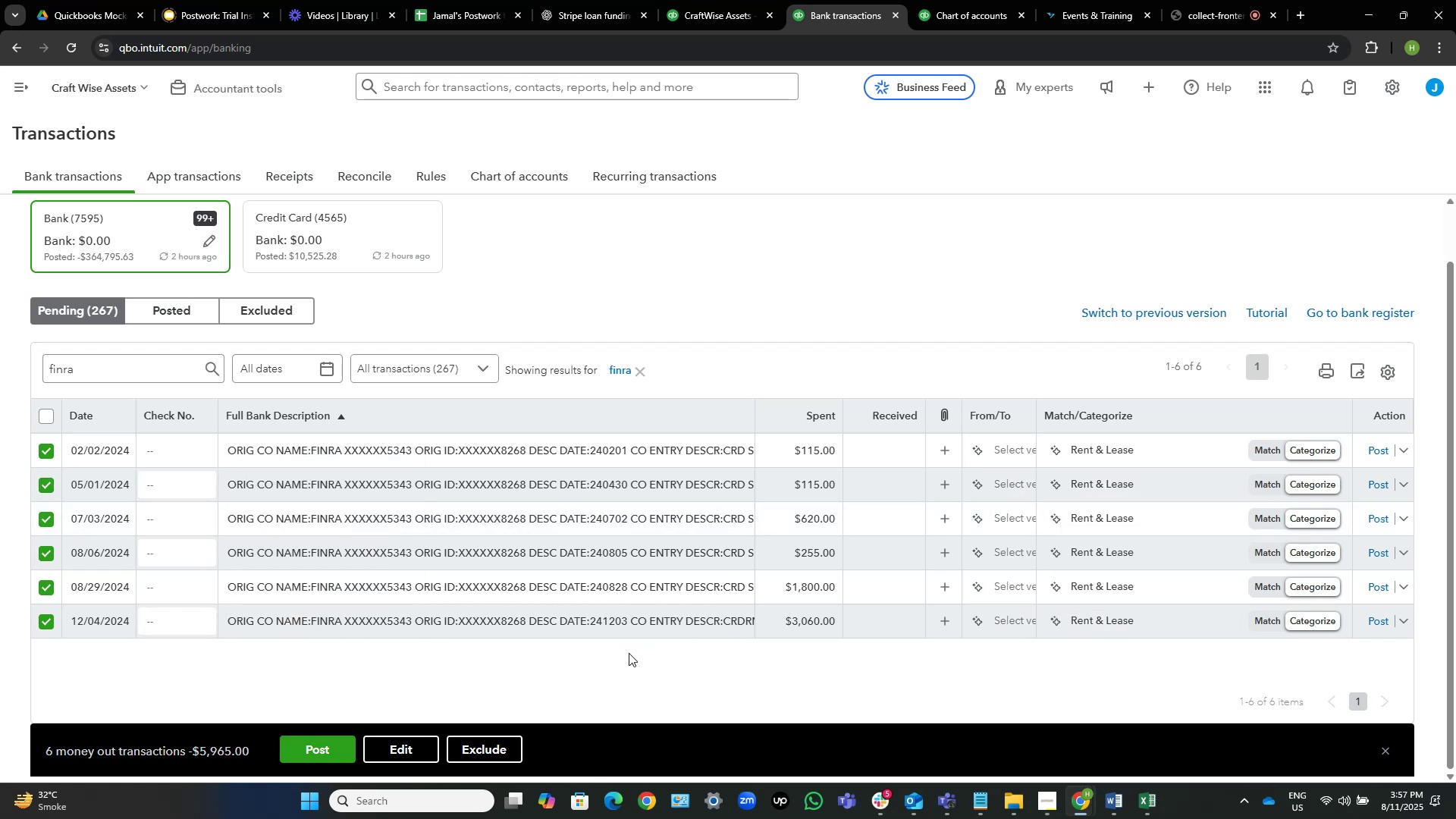 
wait(12.39)
 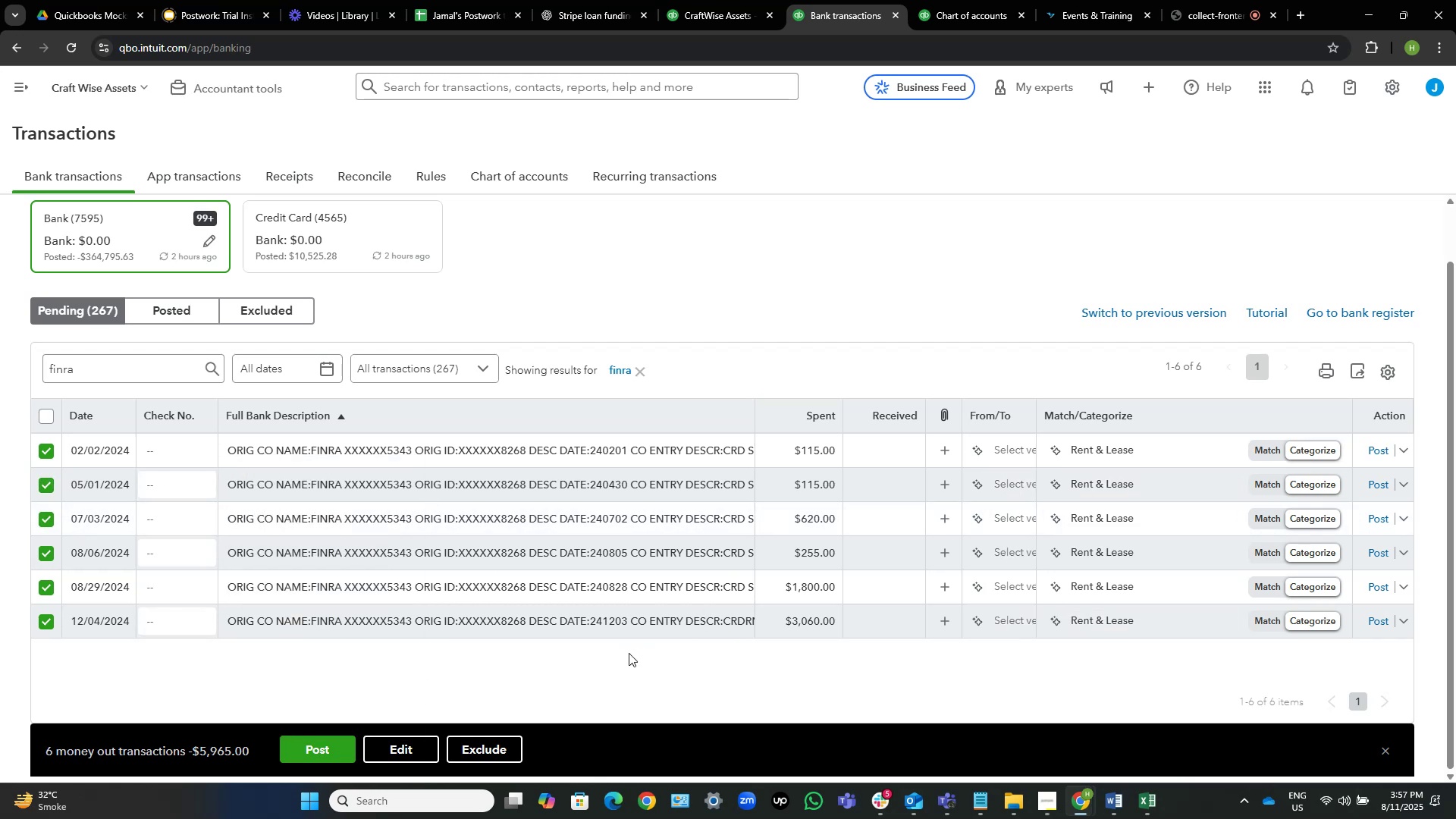 
left_click([408, 742])
 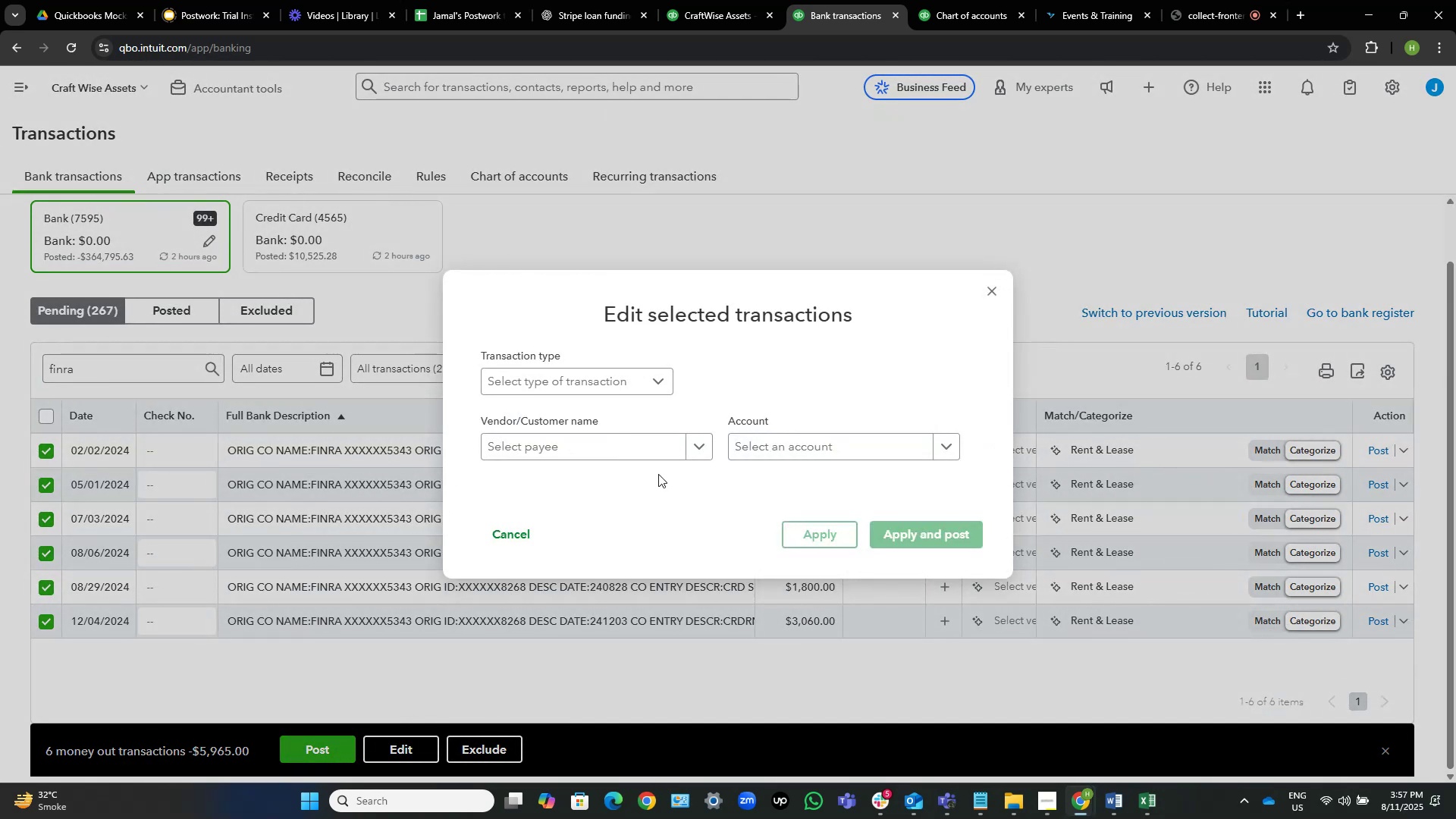 
left_click([644, 454])
 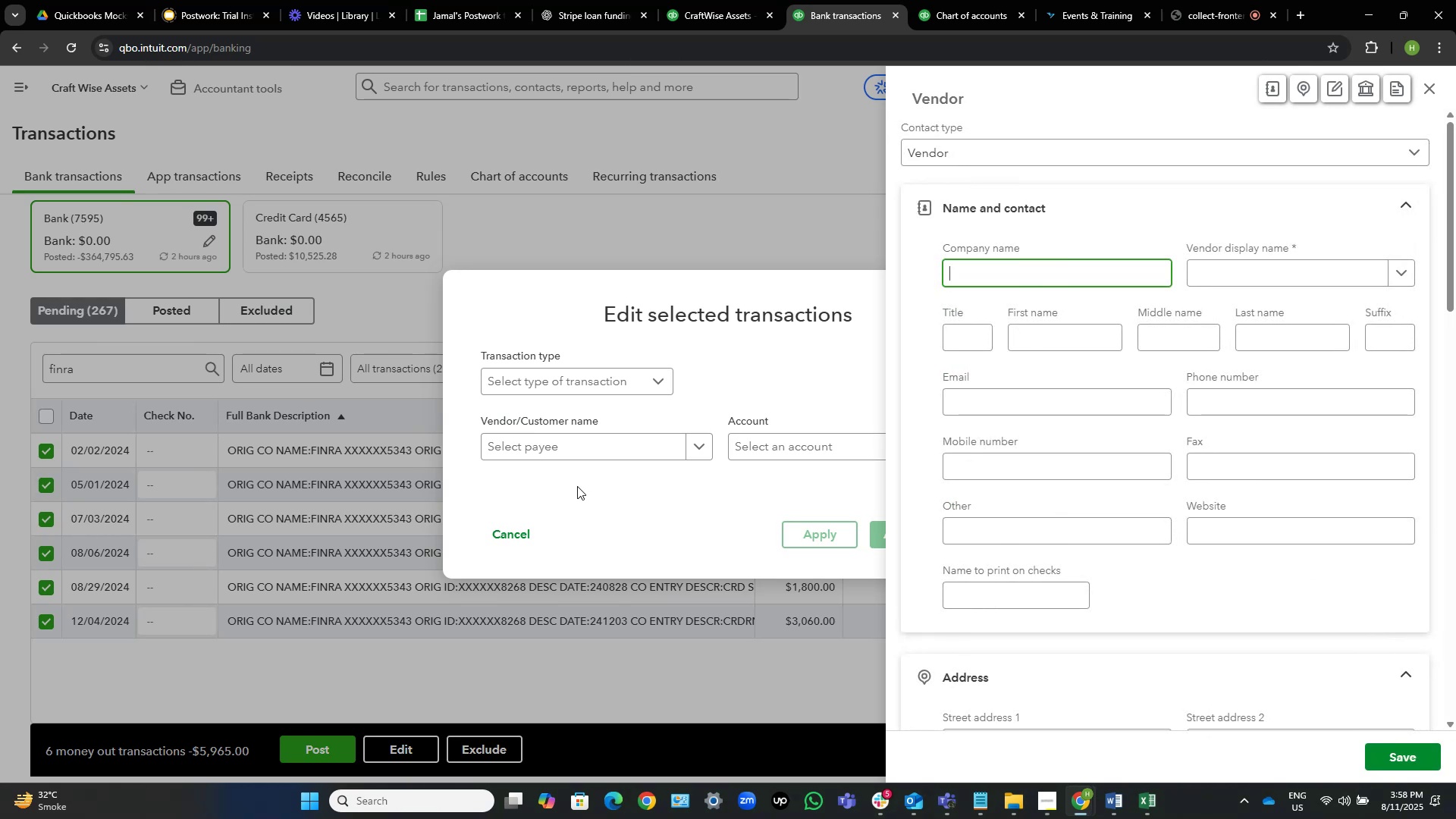 
wait(17.06)
 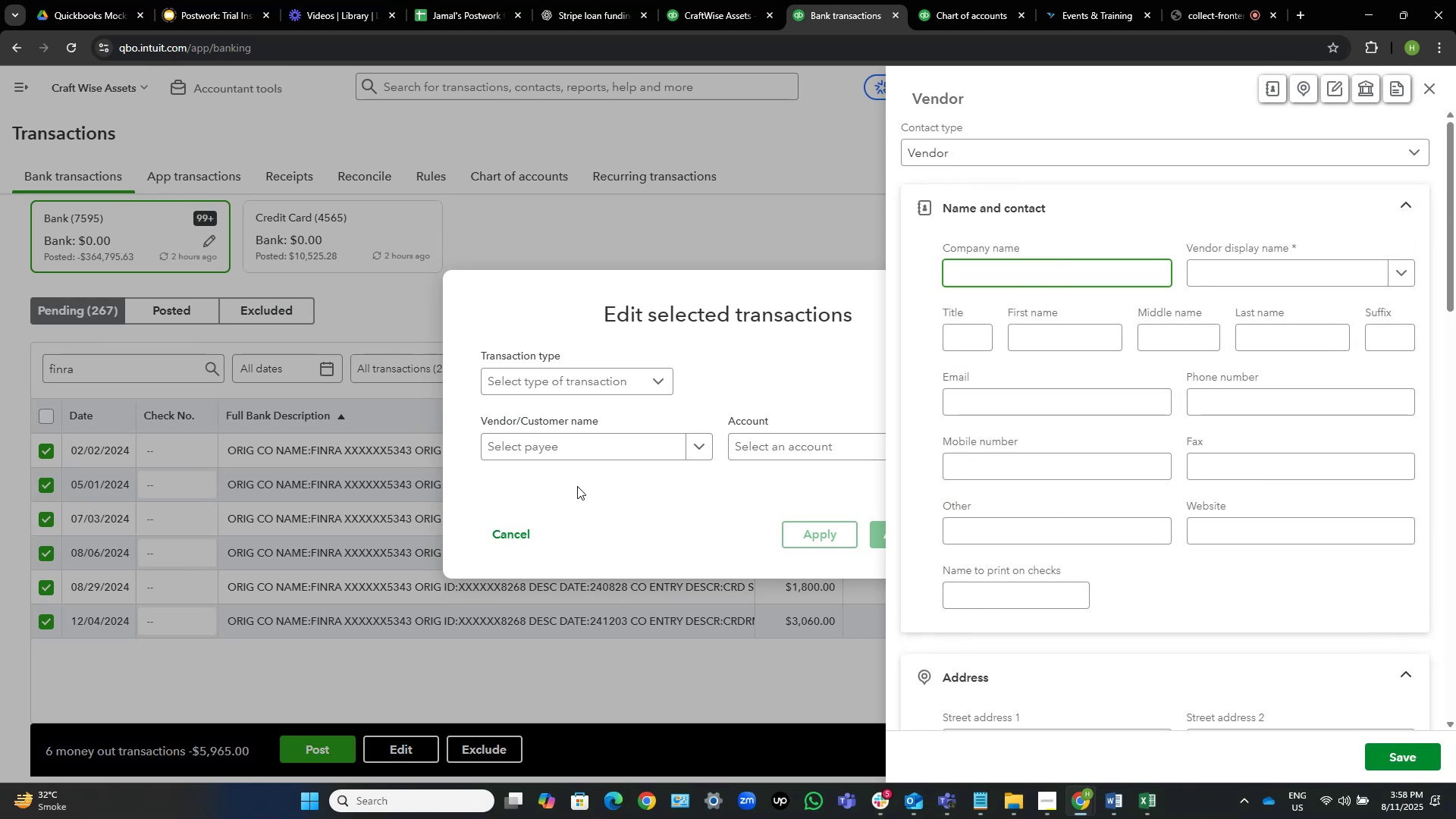 
type(FI)
 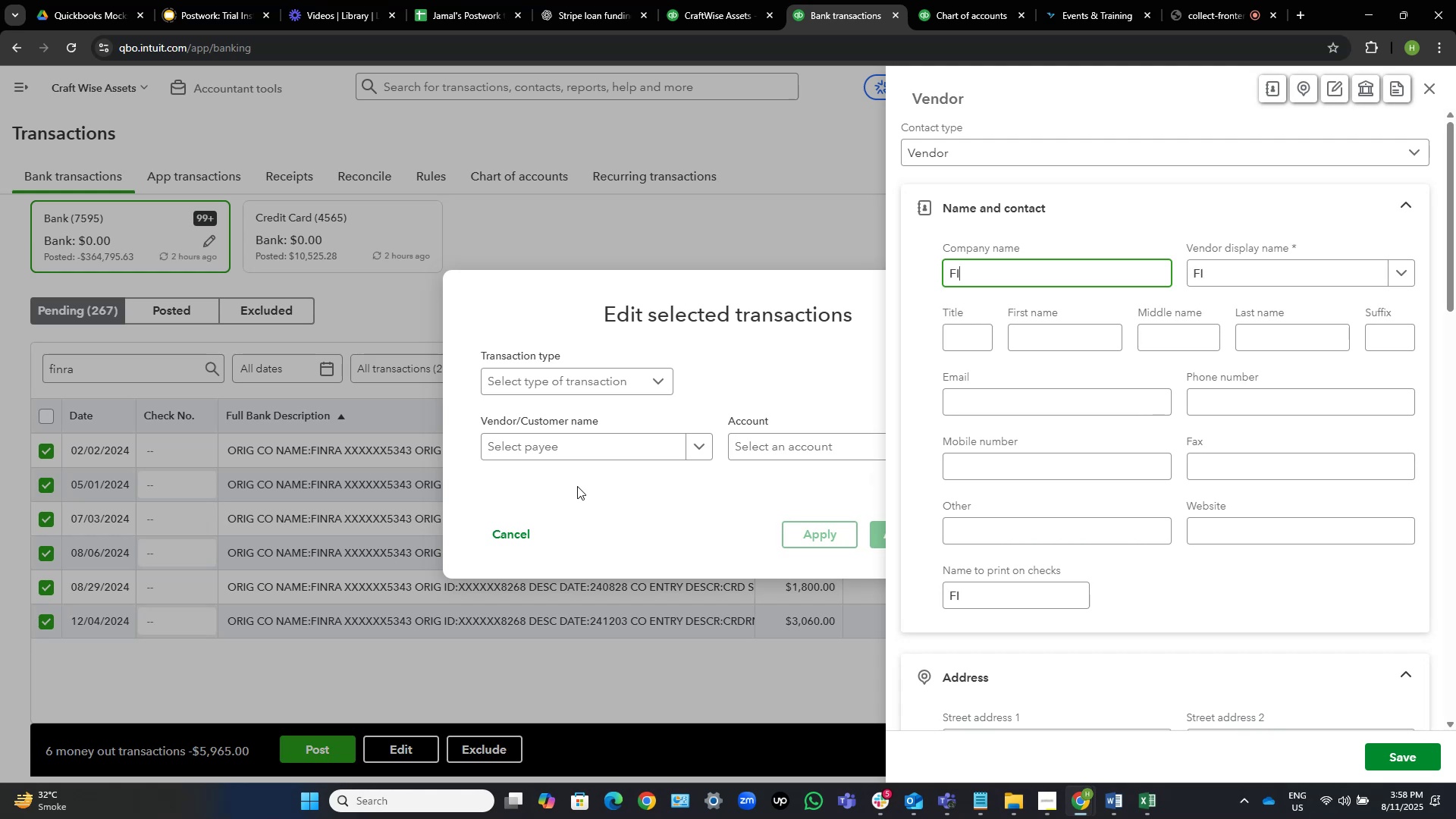 
type(NR)
 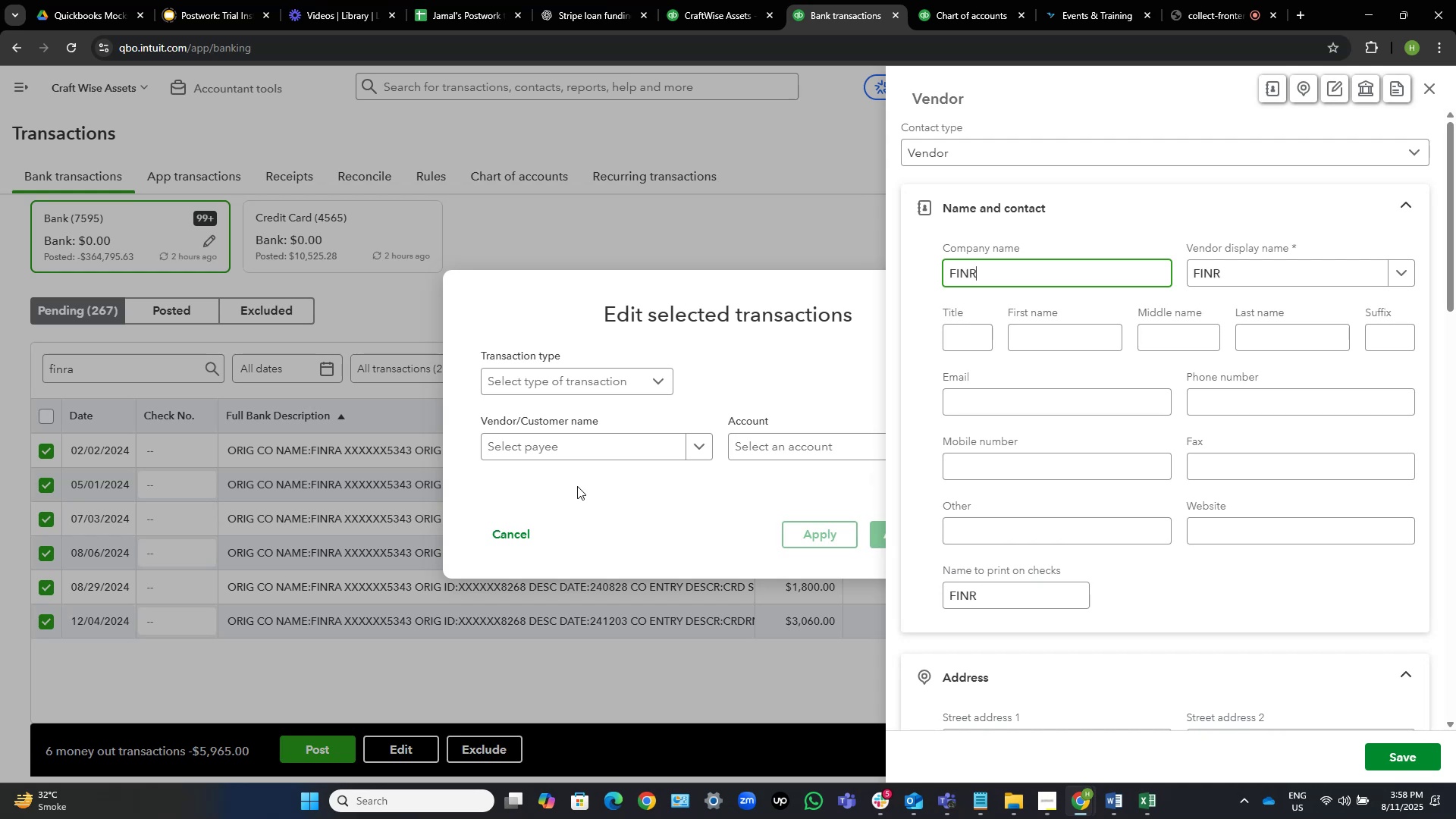 
key(Shift+A)
 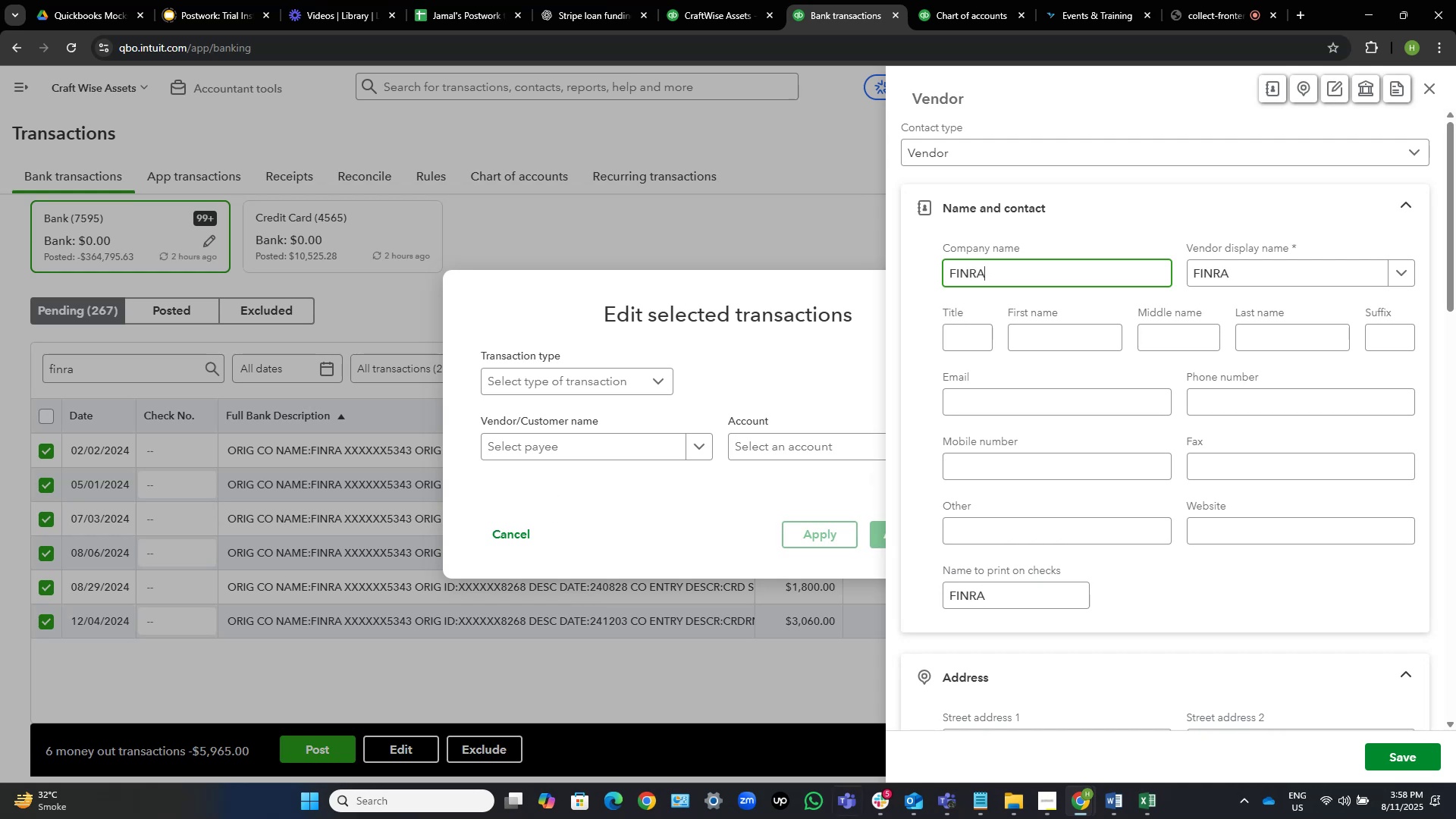 
left_click([1407, 761])
 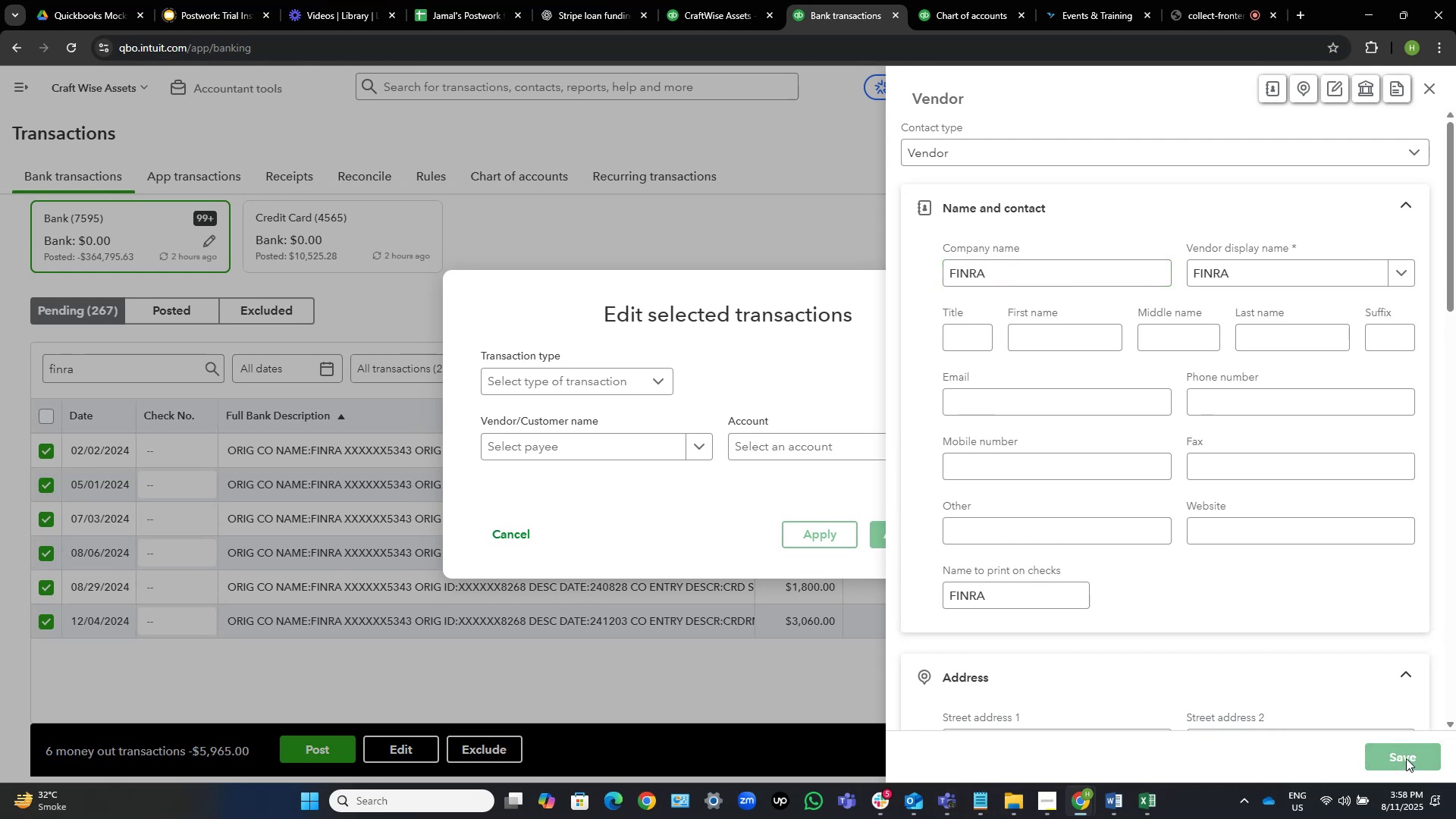 
mouse_move([1085, 576])
 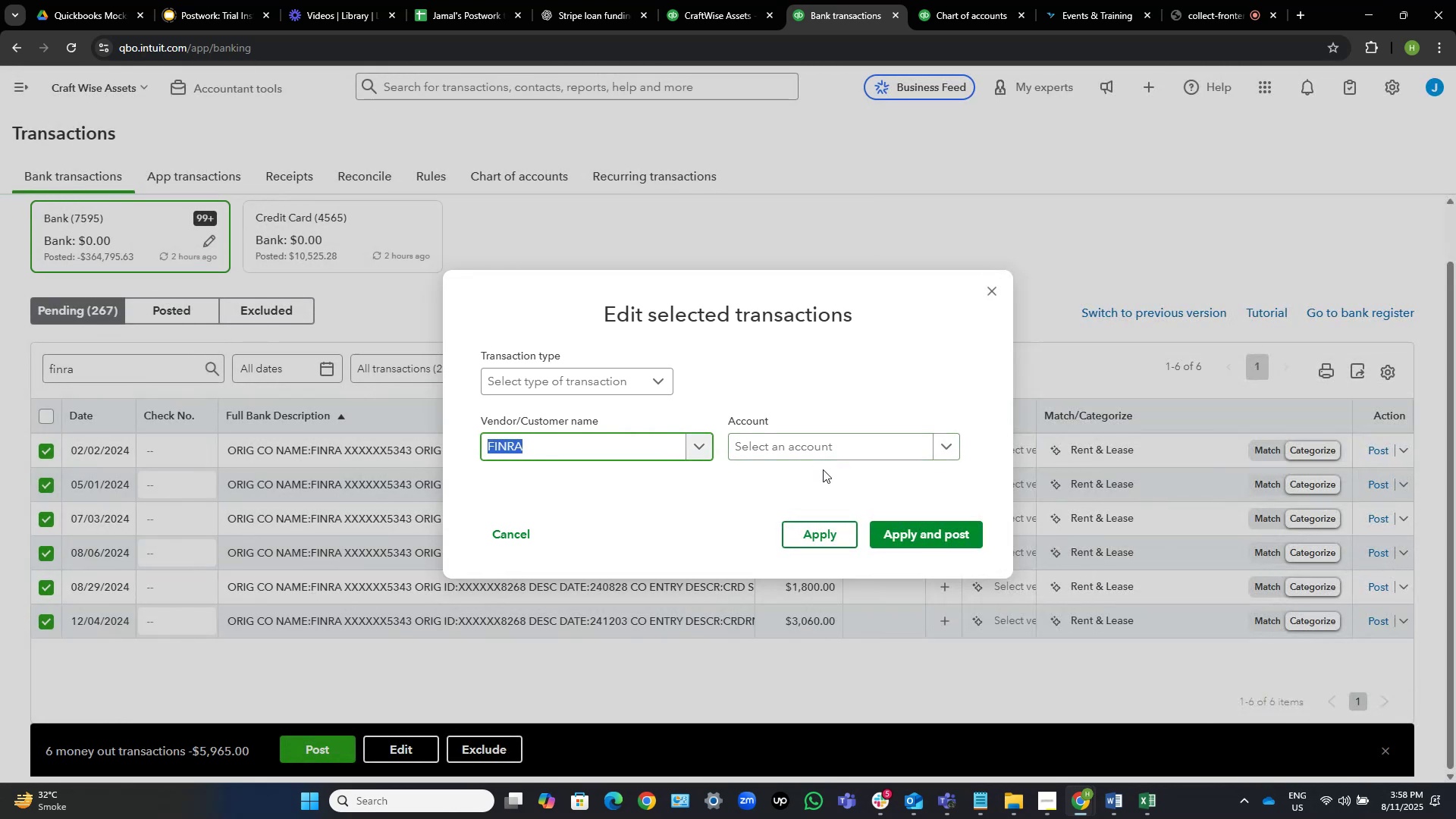 
left_click([824, 445])
 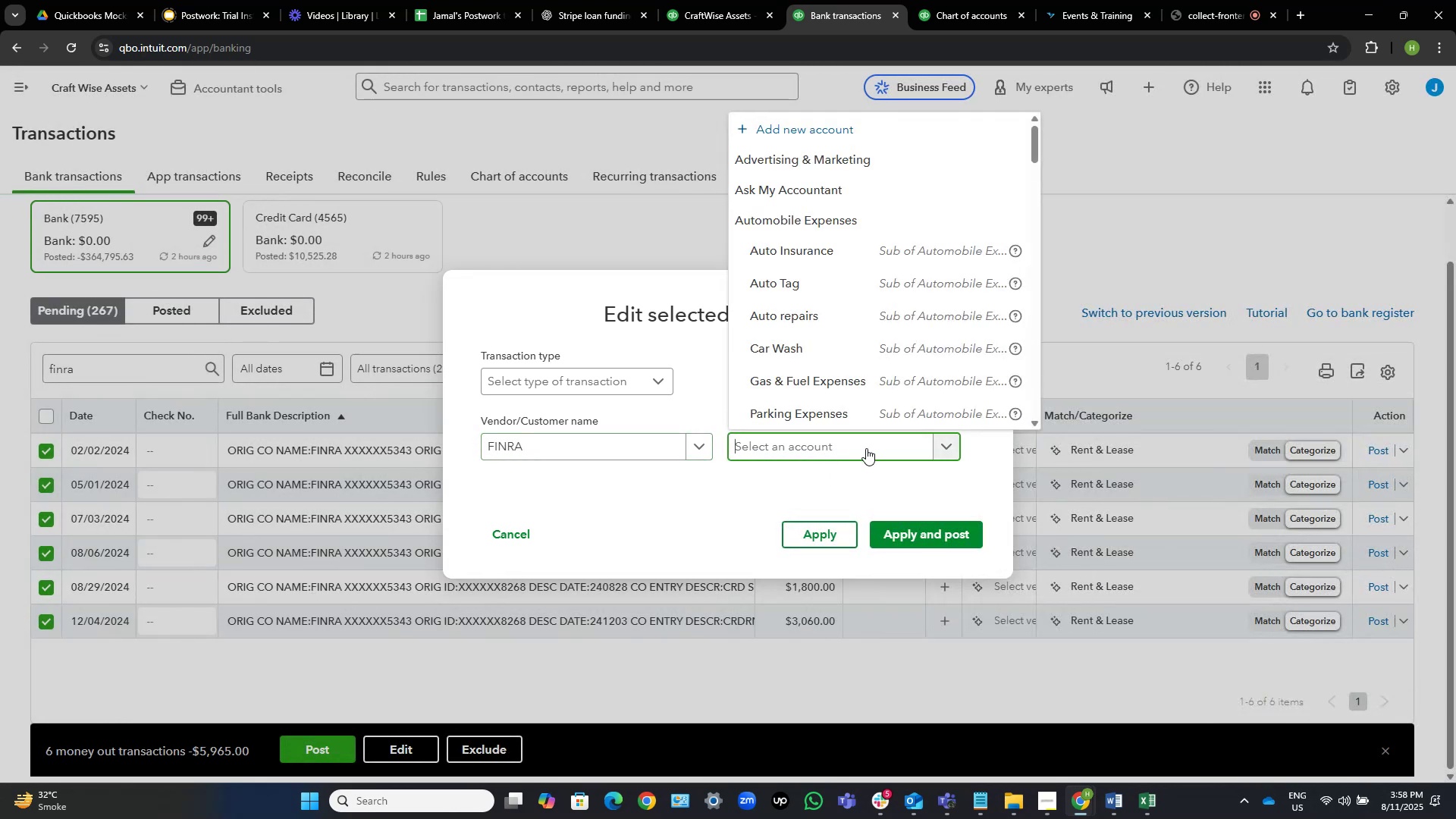 
type(profess)
 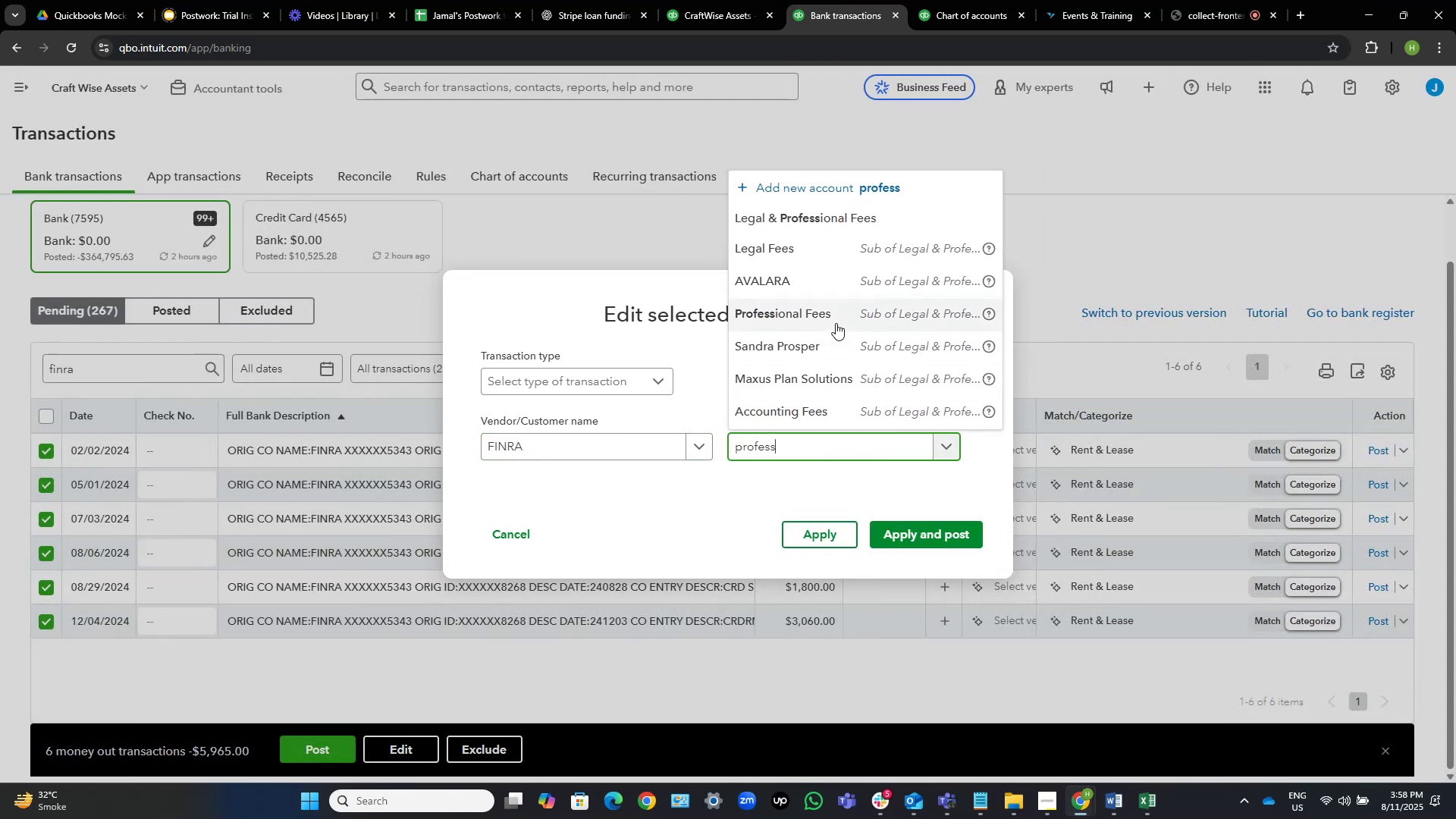 
left_click([836, 319])
 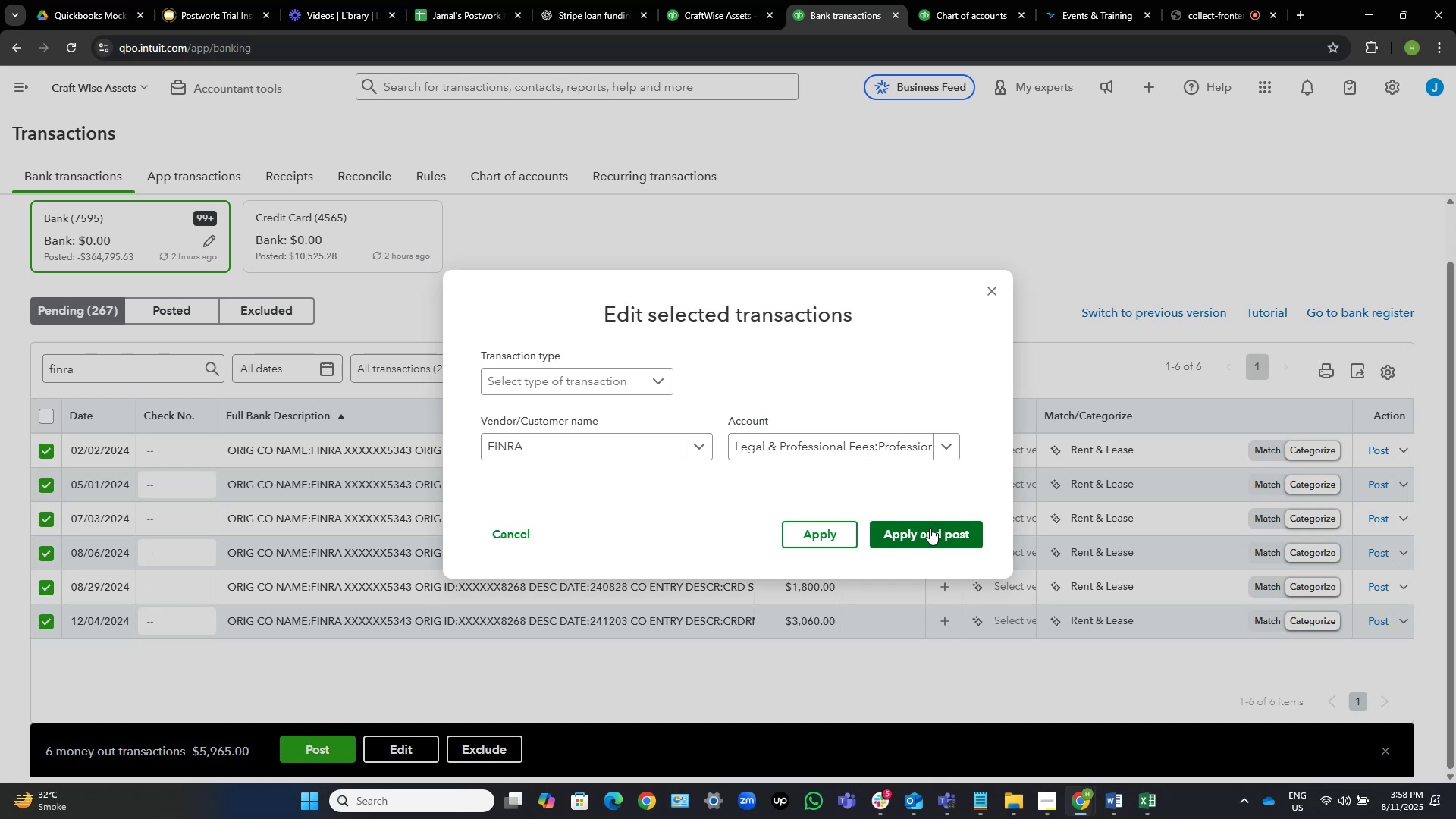 